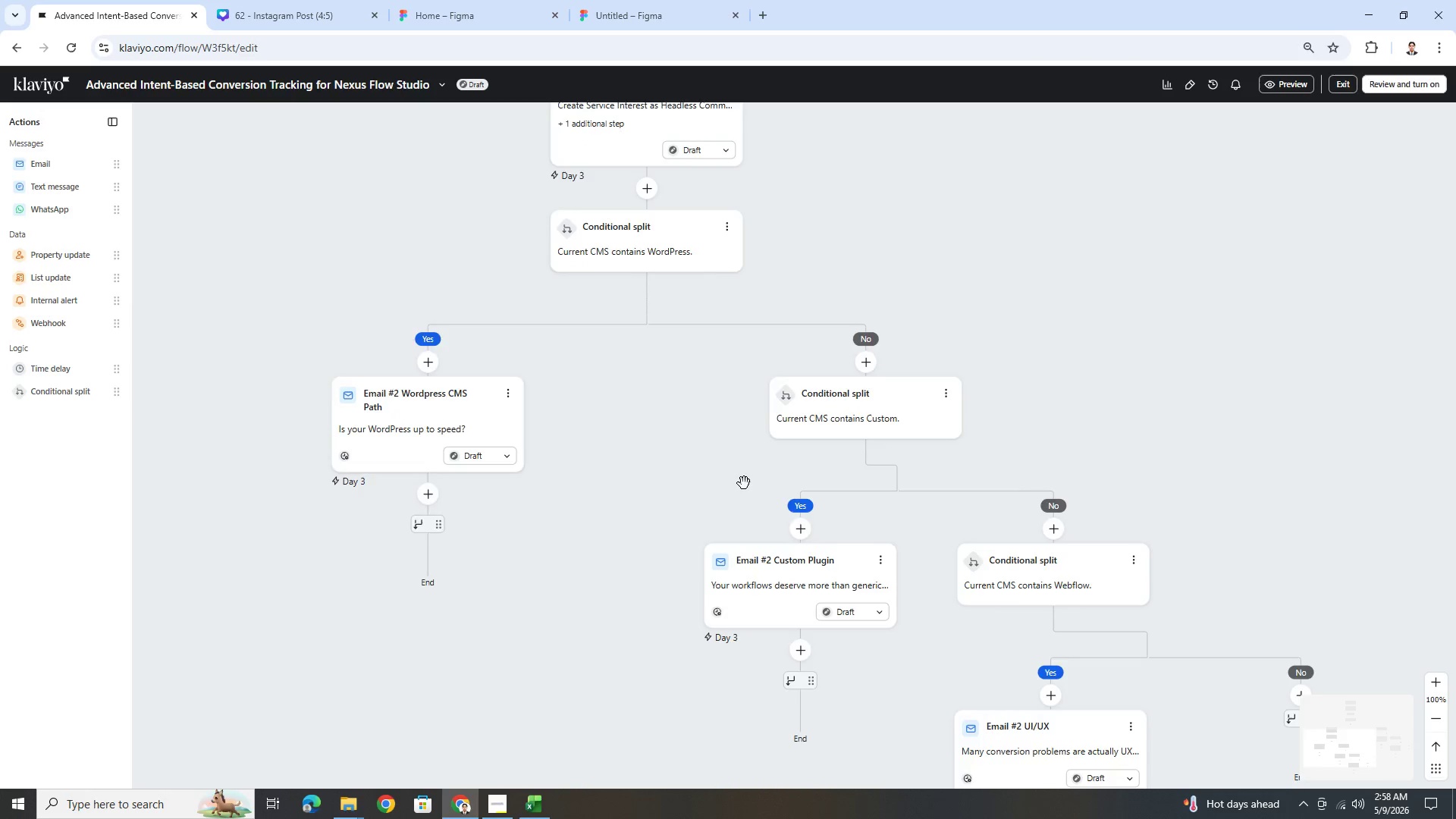 
scroll: coordinate [744, 483], scroll_direction: up, amount: 3.0
 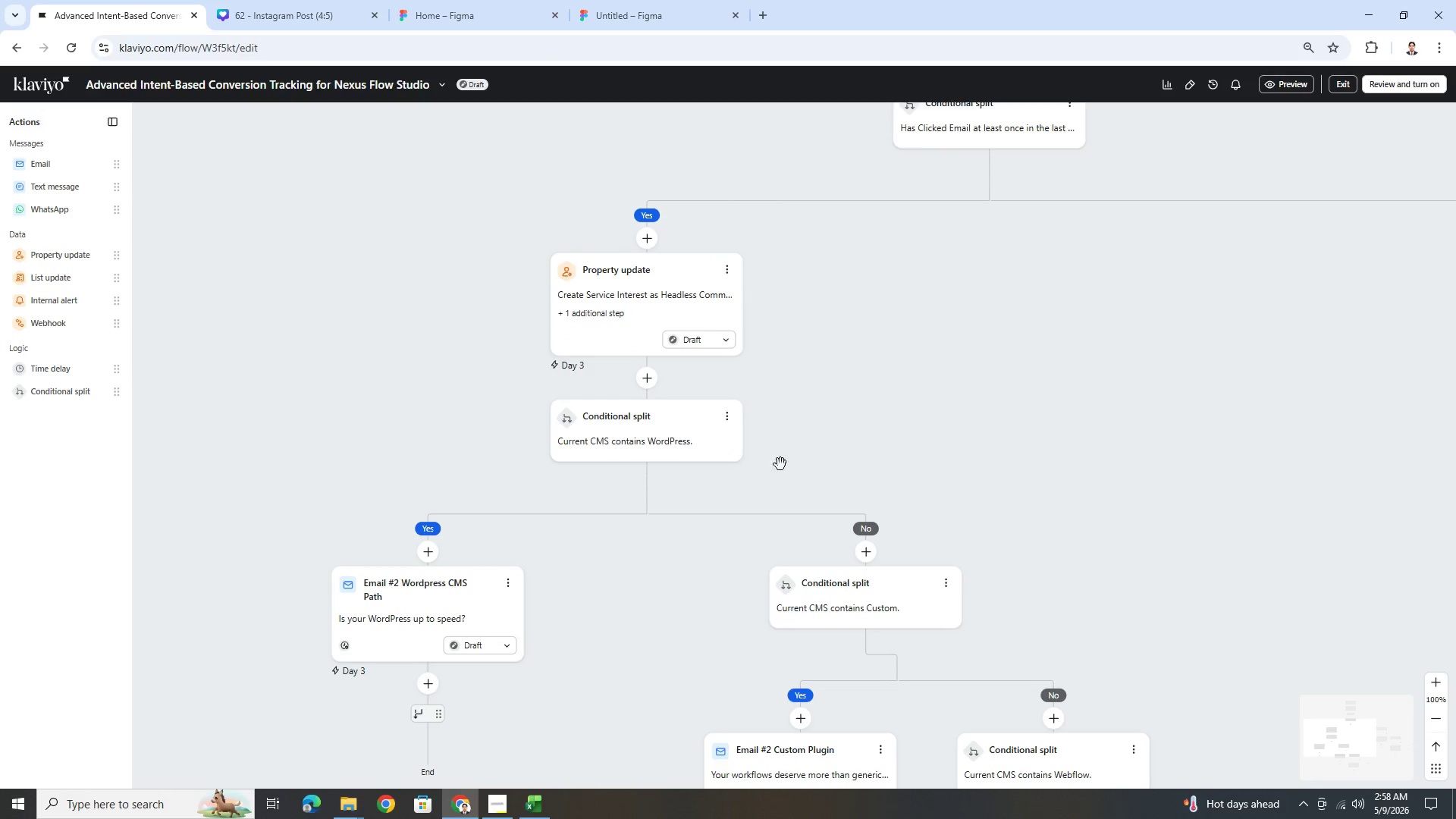 
left_click_drag(start_coordinate=[841, 427], to_coordinate=[870, 378])
 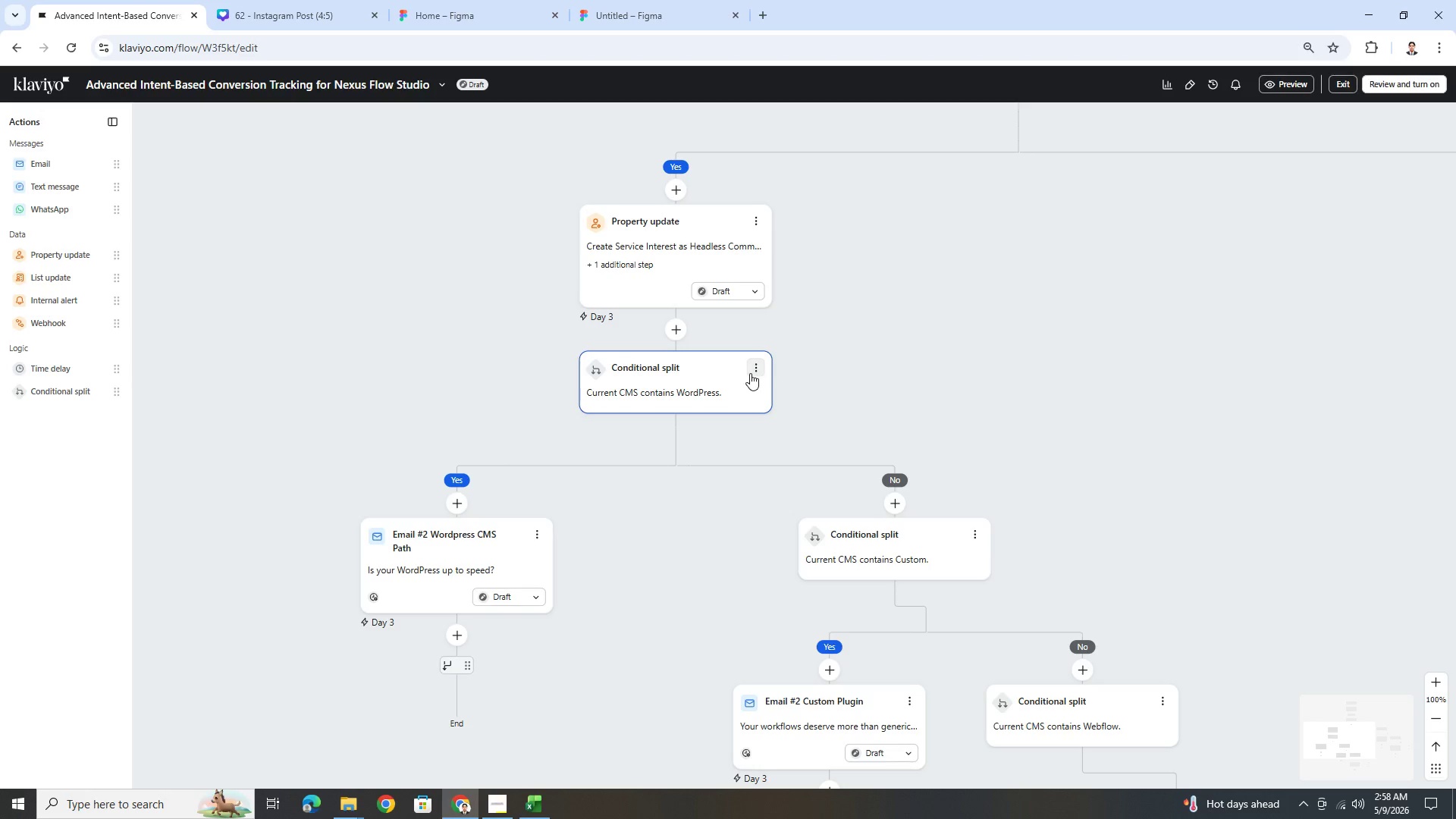 
left_click([750, 373])
 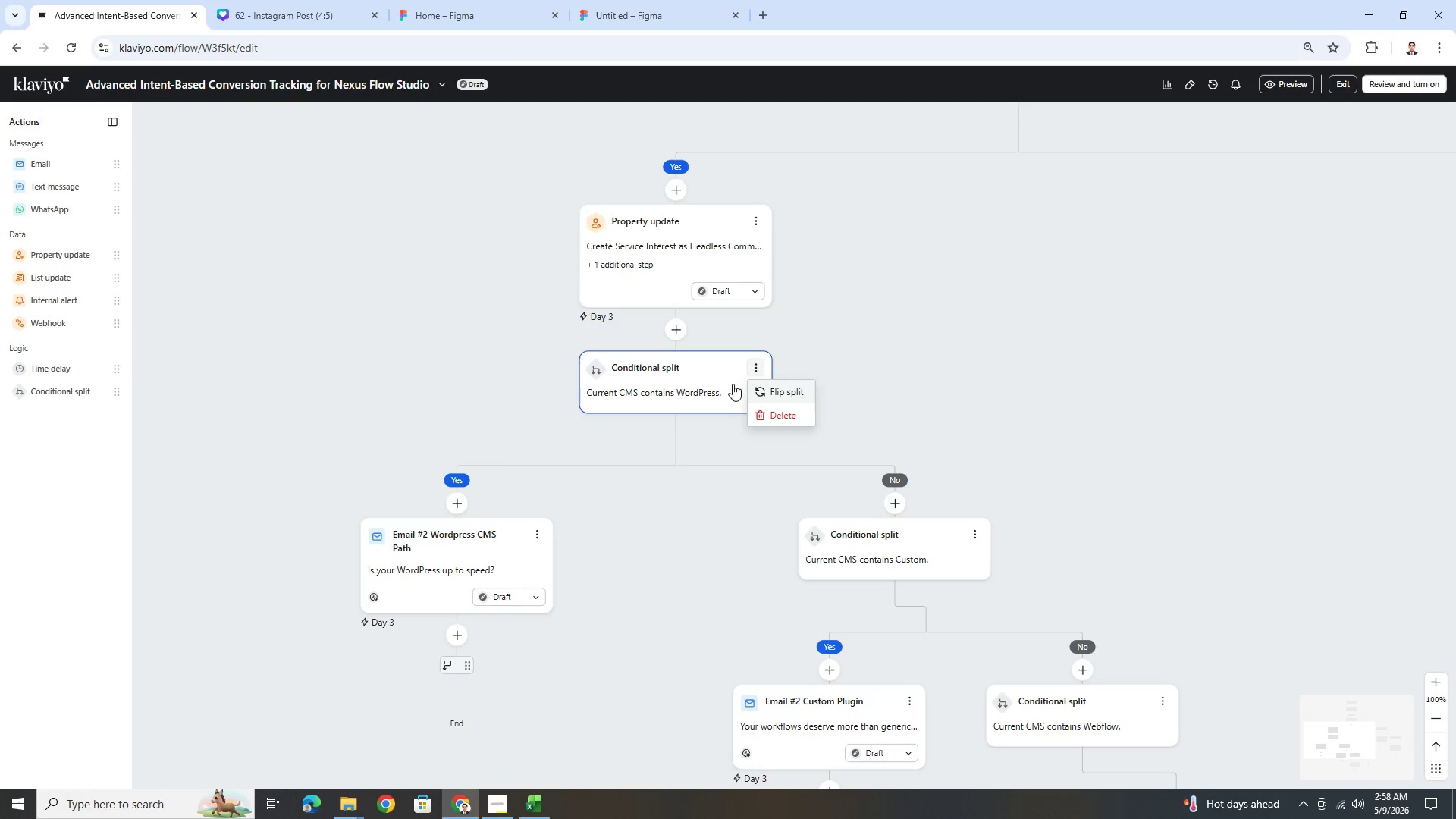 
left_click([705, 388])
 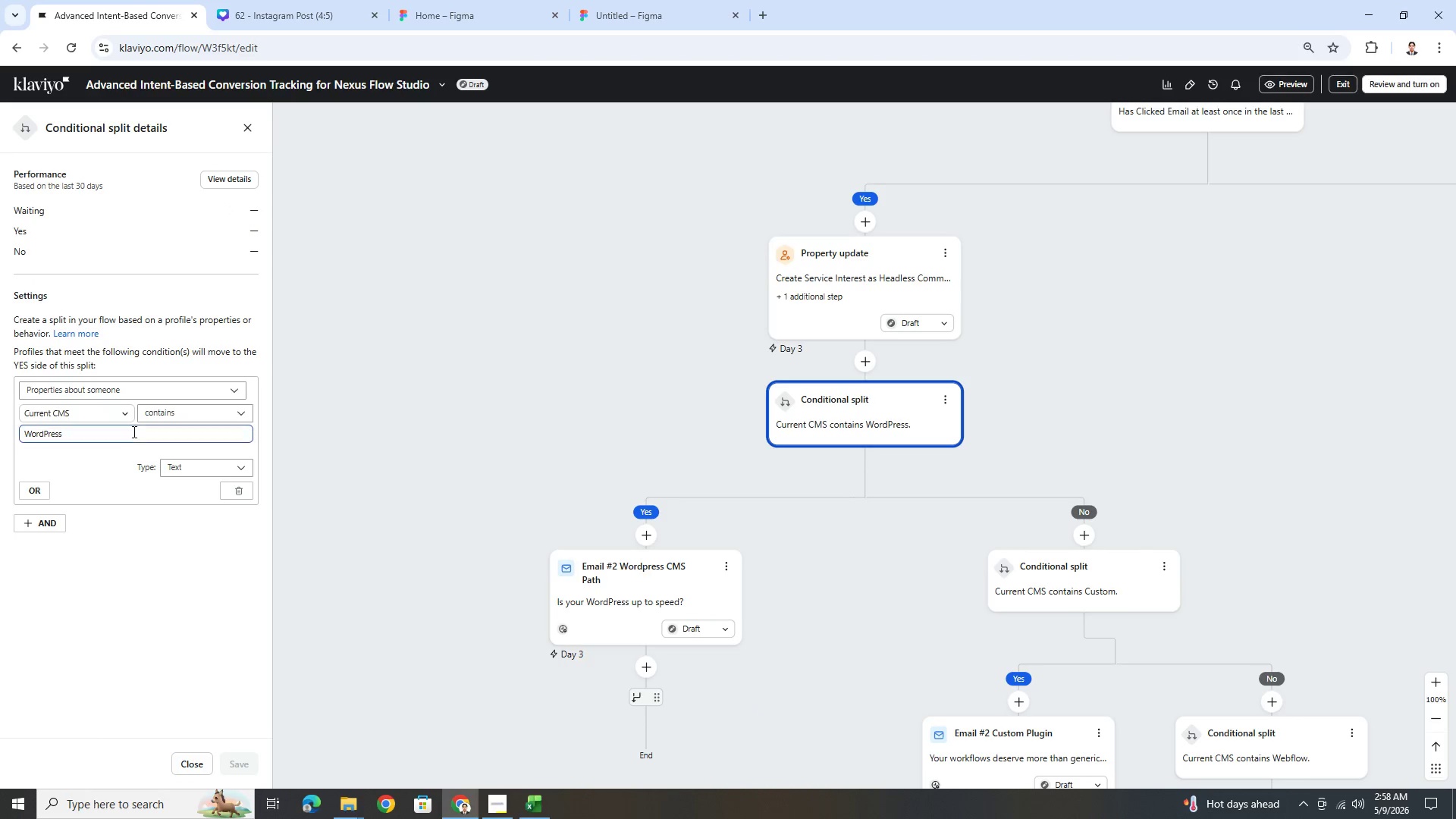 
left_click([165, 417])
 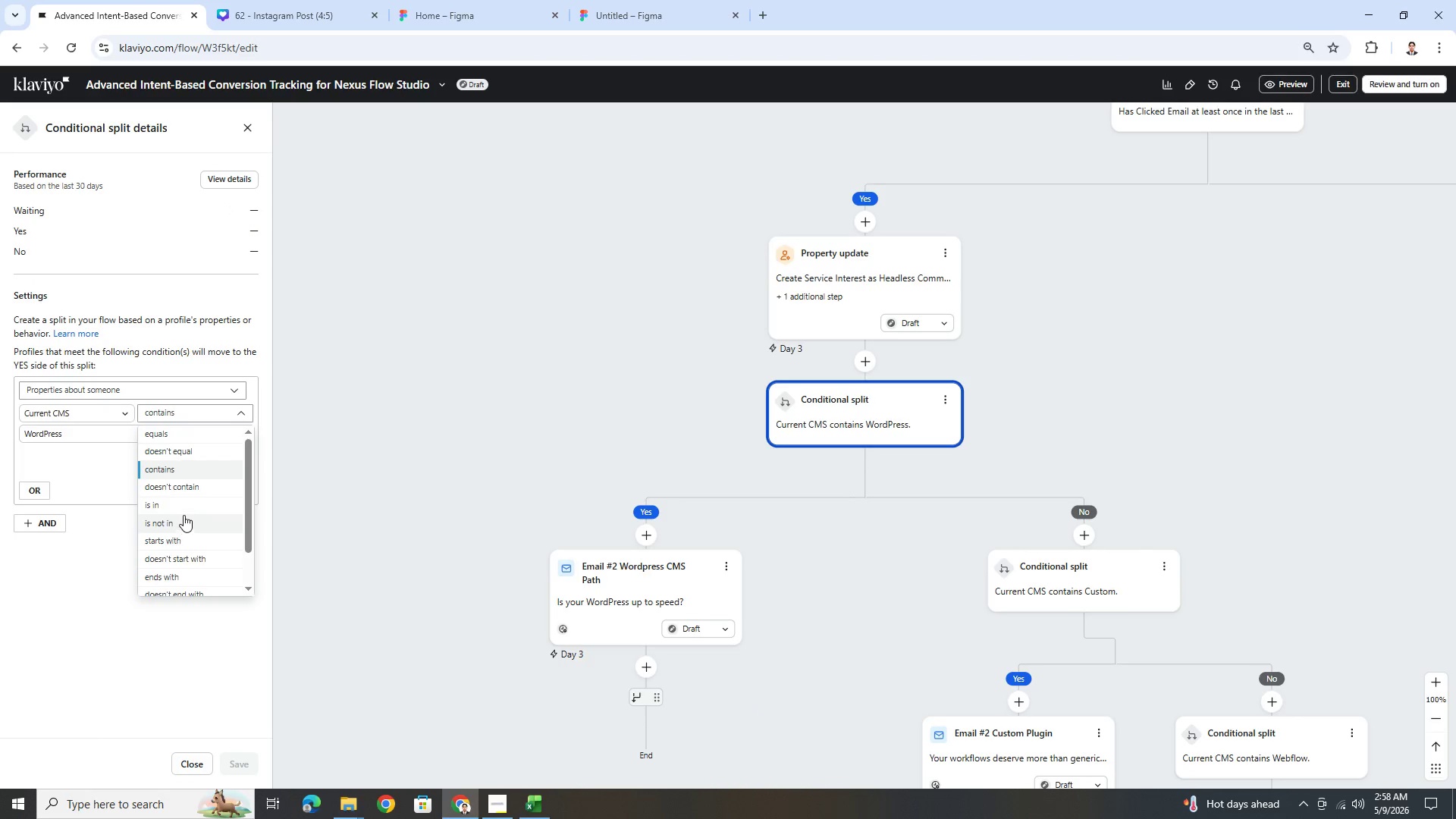 
left_click([187, 510])
 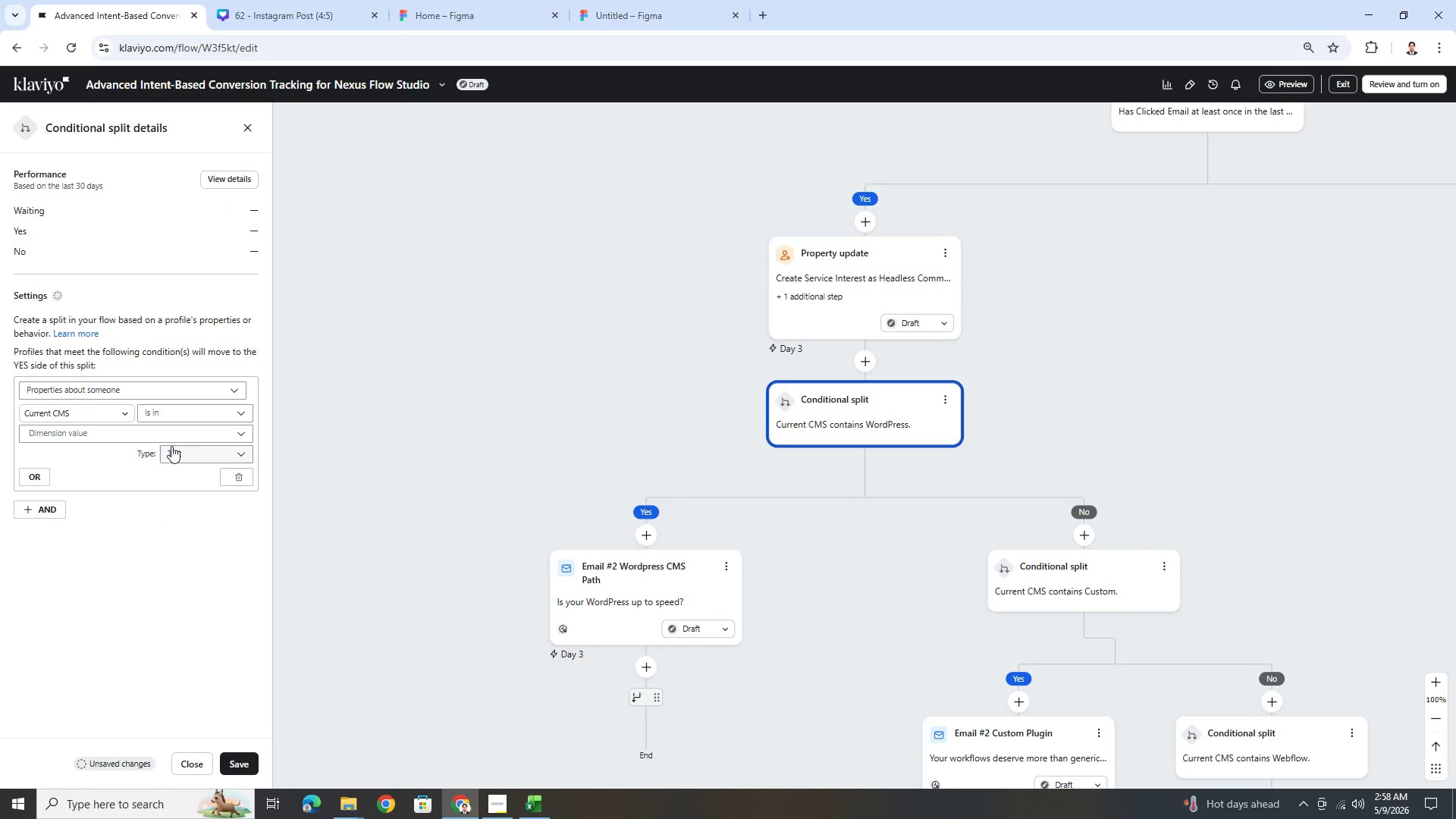 
left_click([171, 436])
 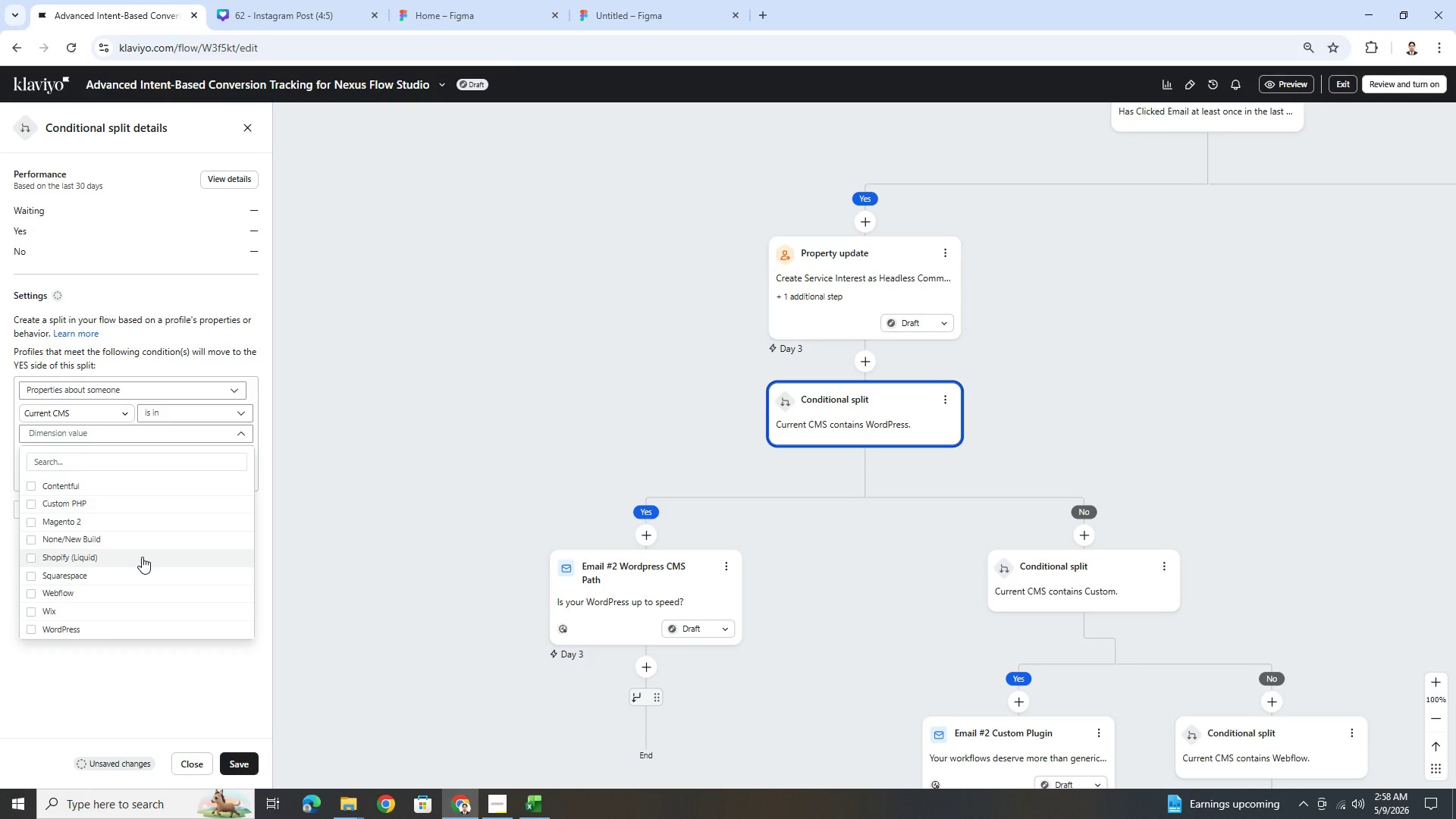 
wait(14.0)
 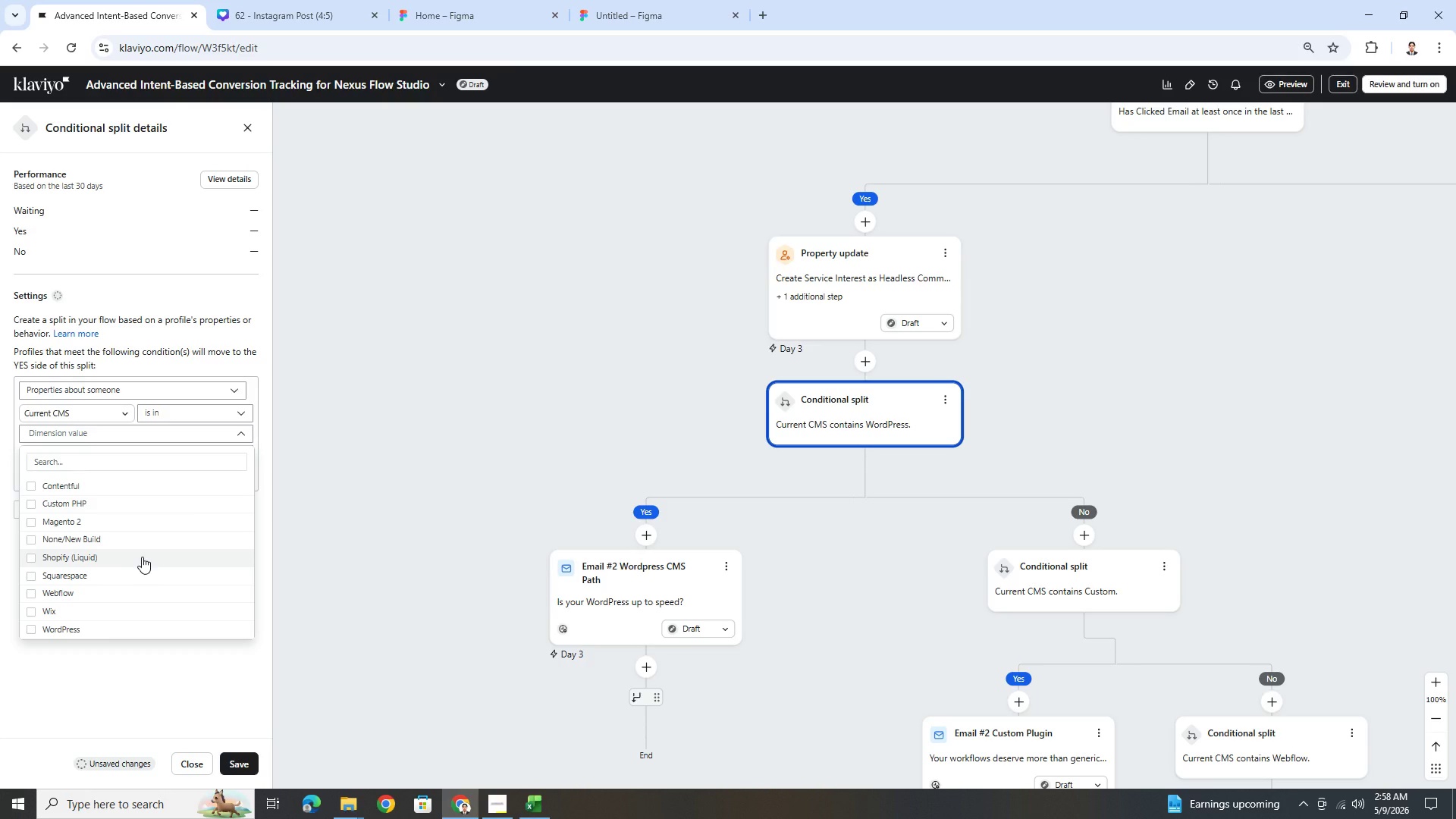 
left_click([146, 559])
 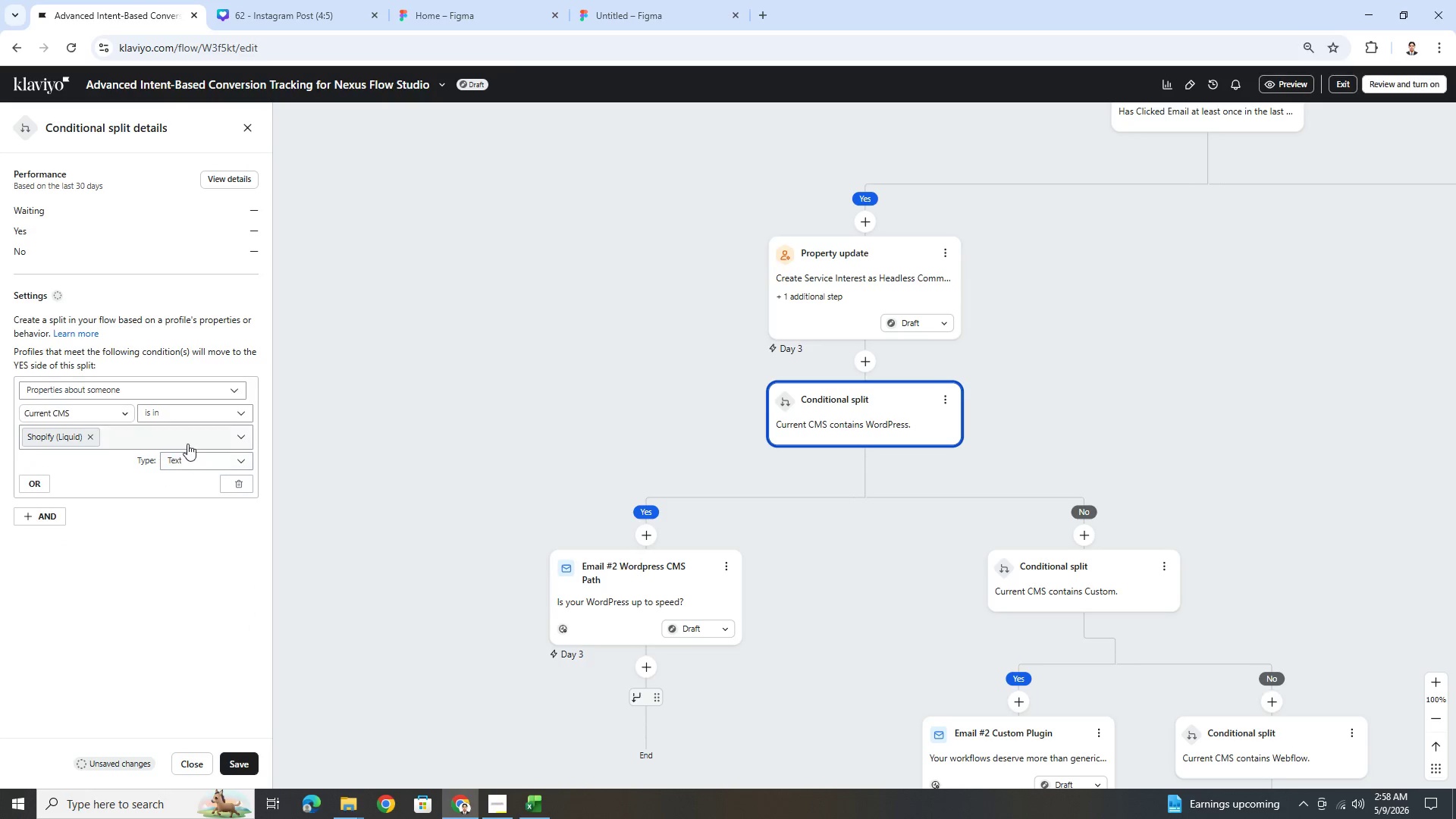 
left_click([191, 441])
 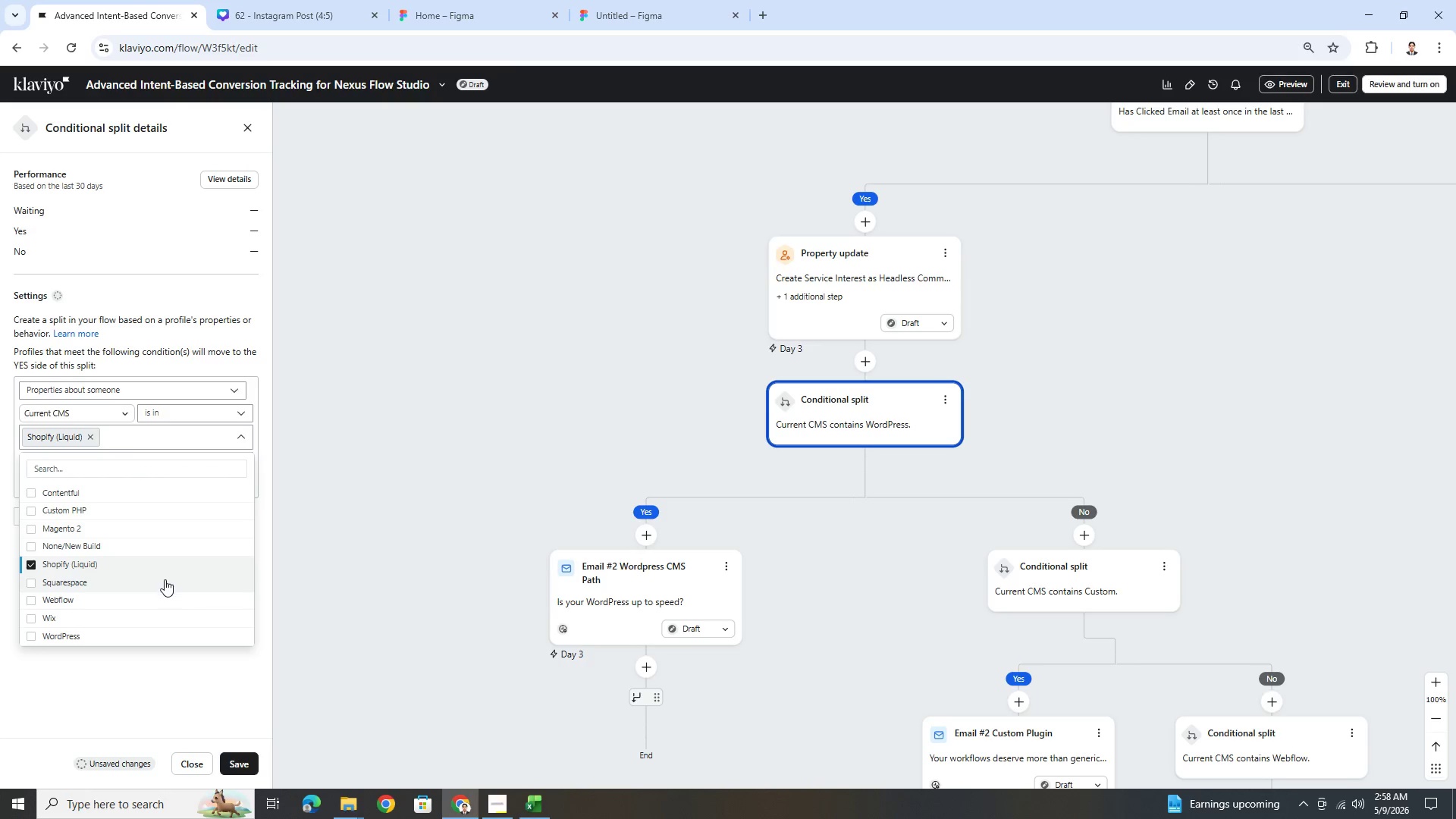 
scroll: coordinate [163, 584], scroll_direction: down, amount: 1.0
 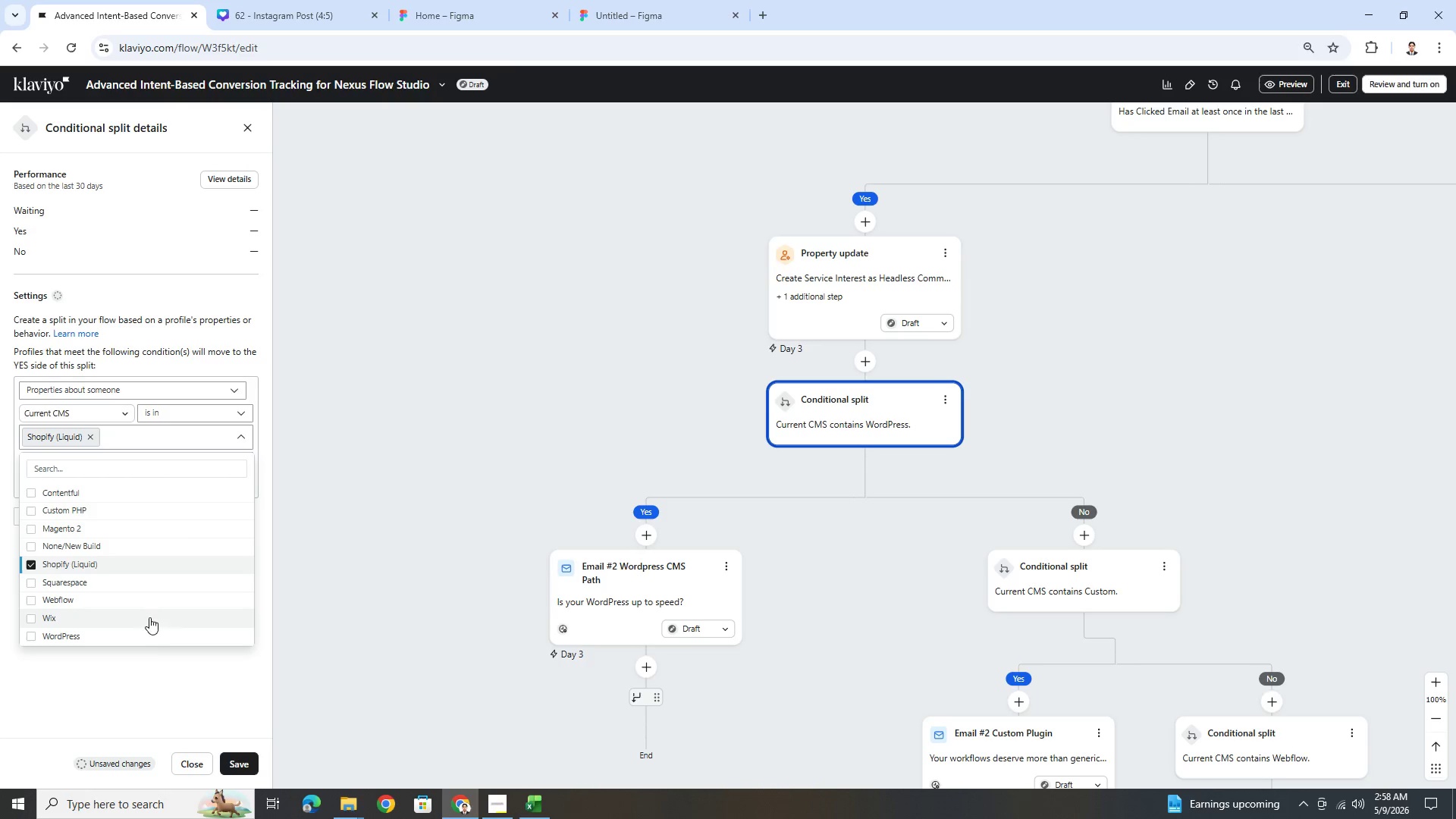 
left_click([148, 630])
 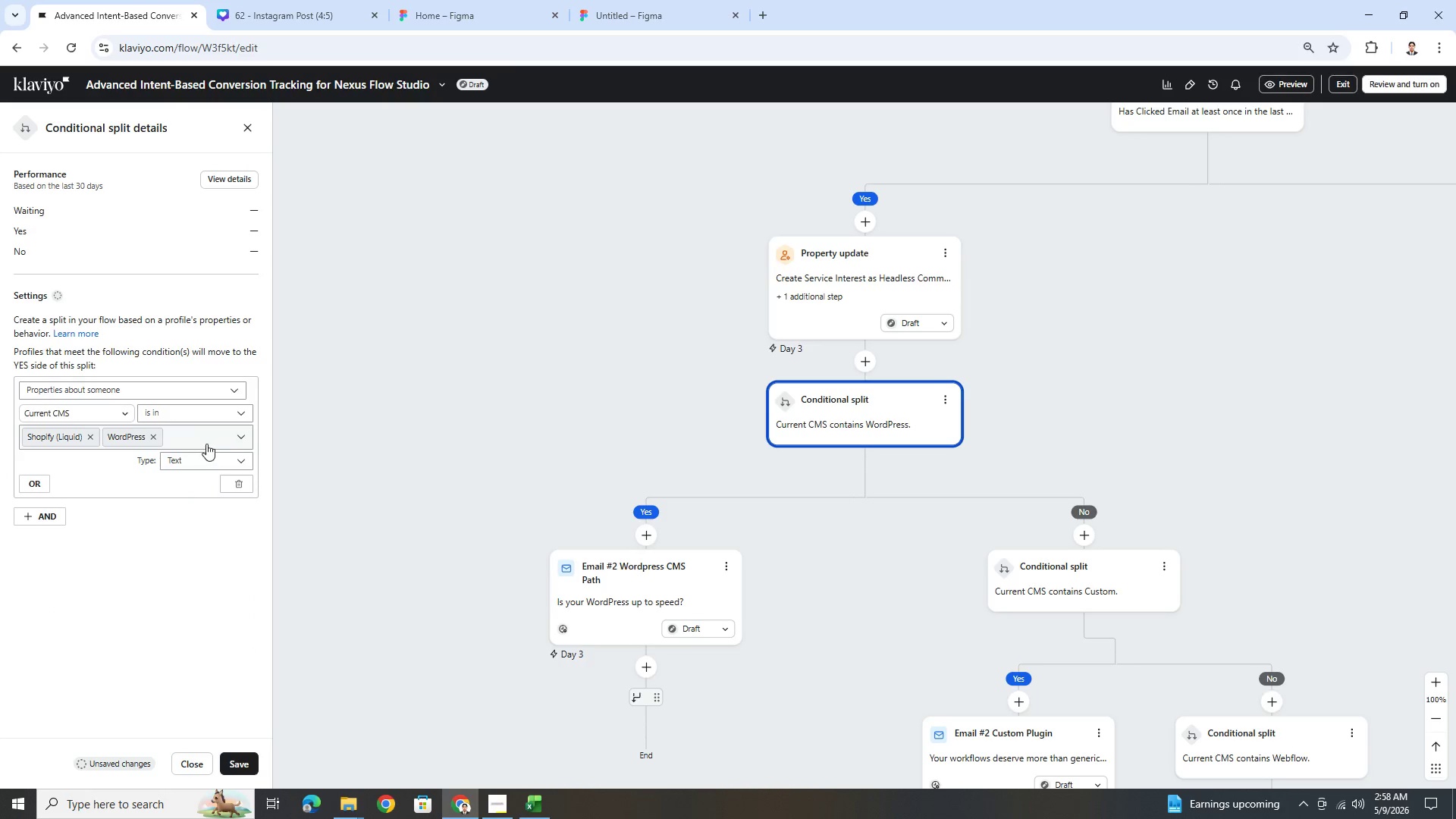 
left_click([210, 439])
 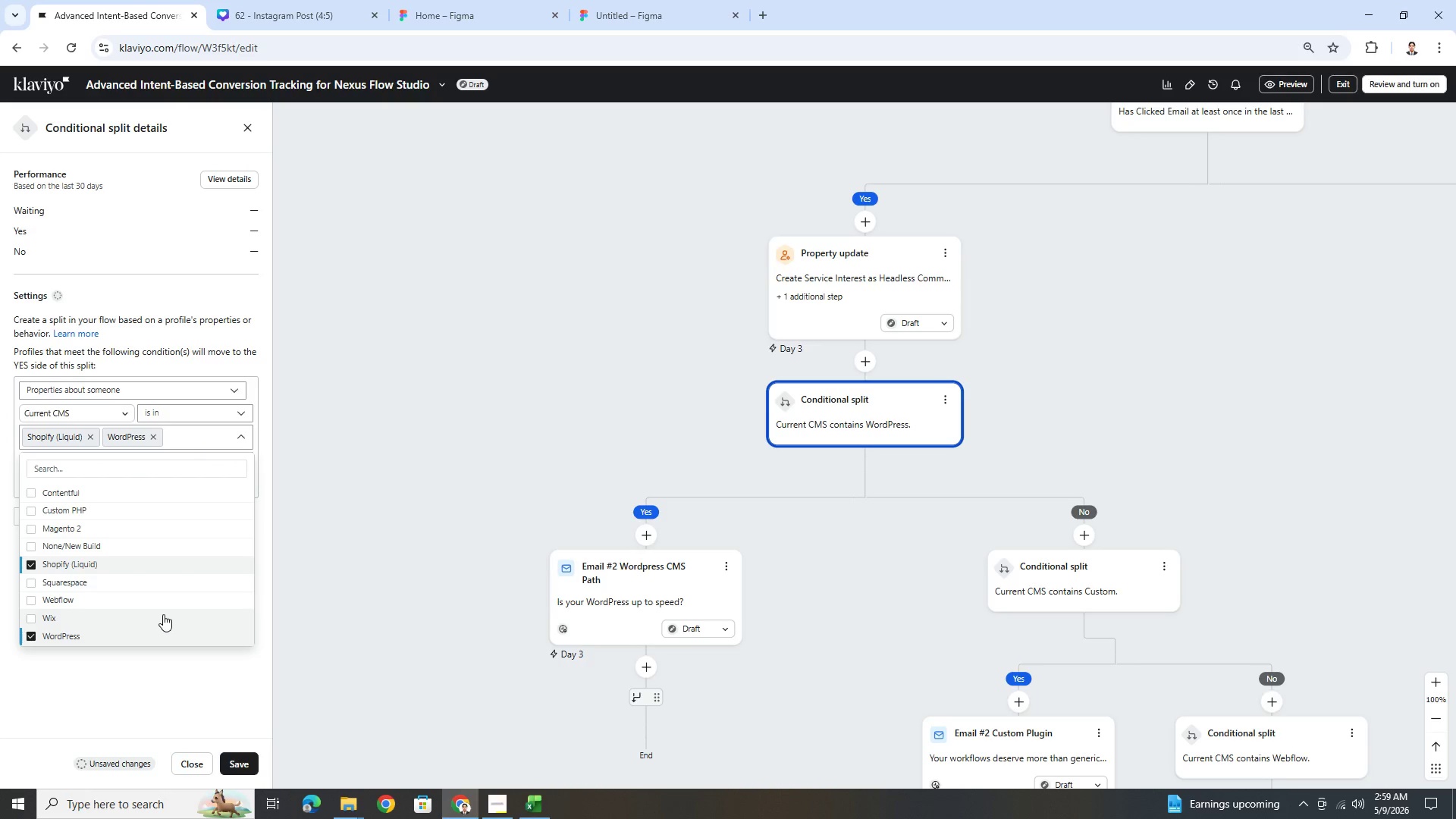 
left_click([163, 615])
 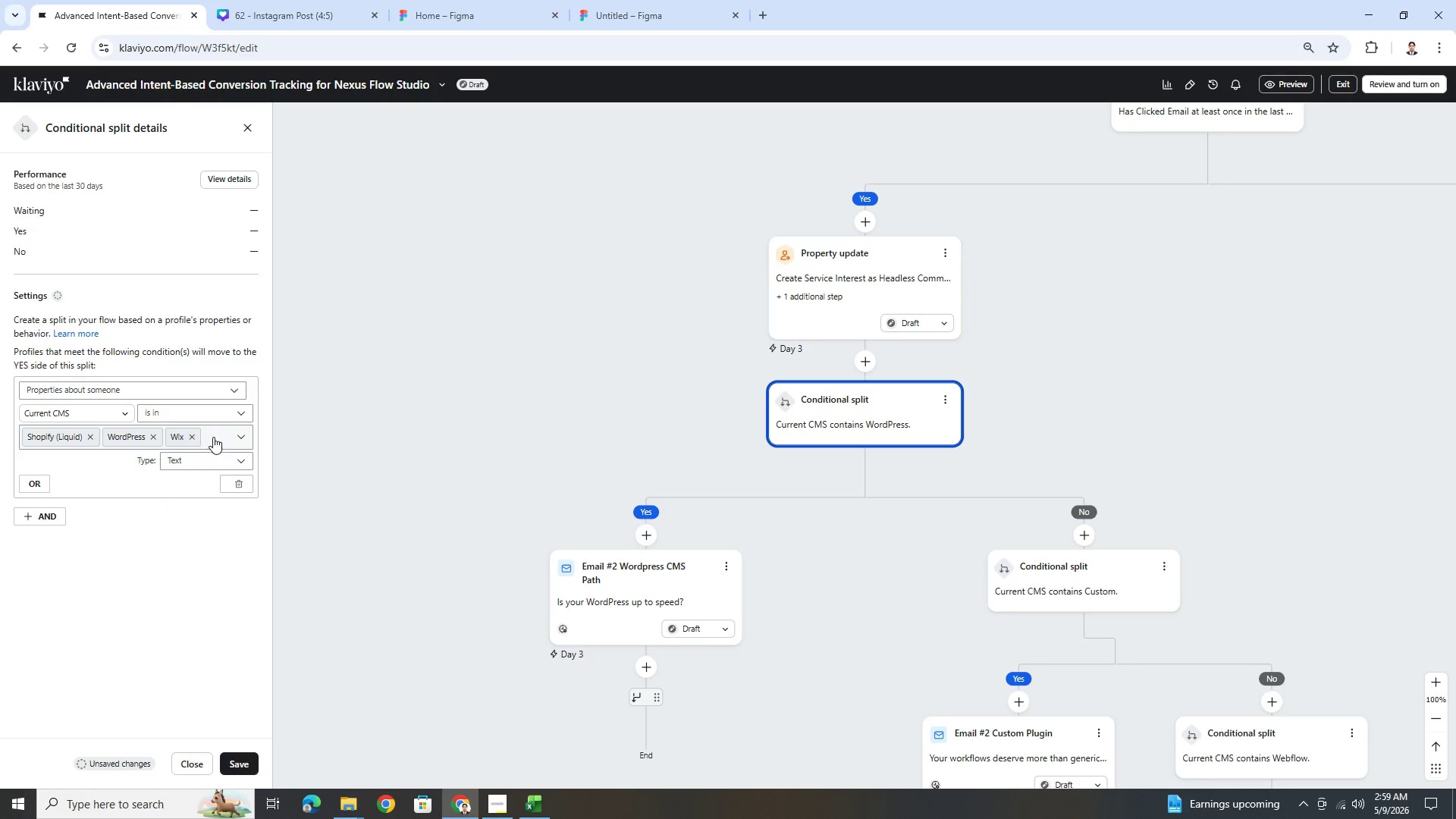 
left_click([230, 435])
 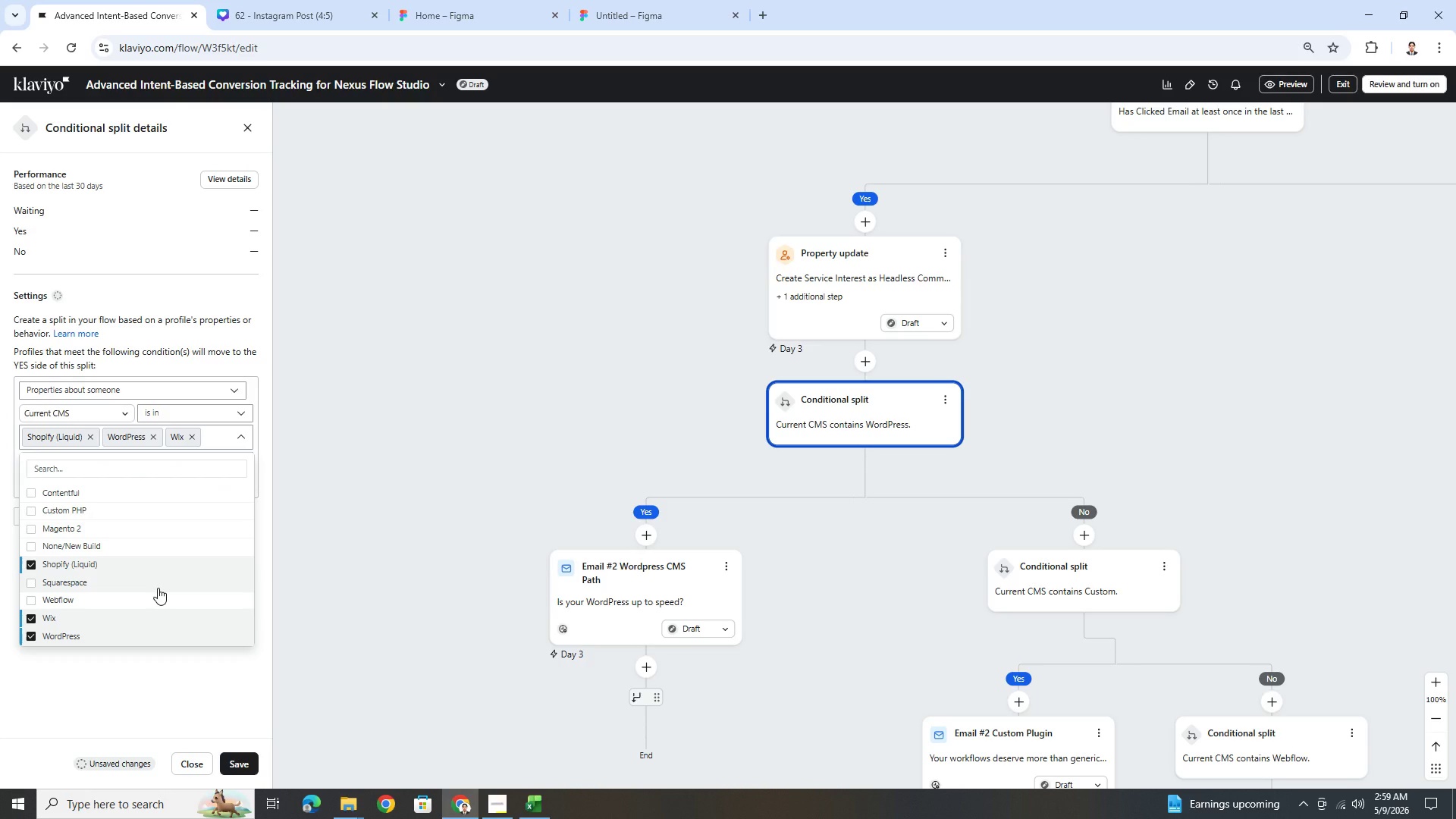 
left_click([158, 588])
 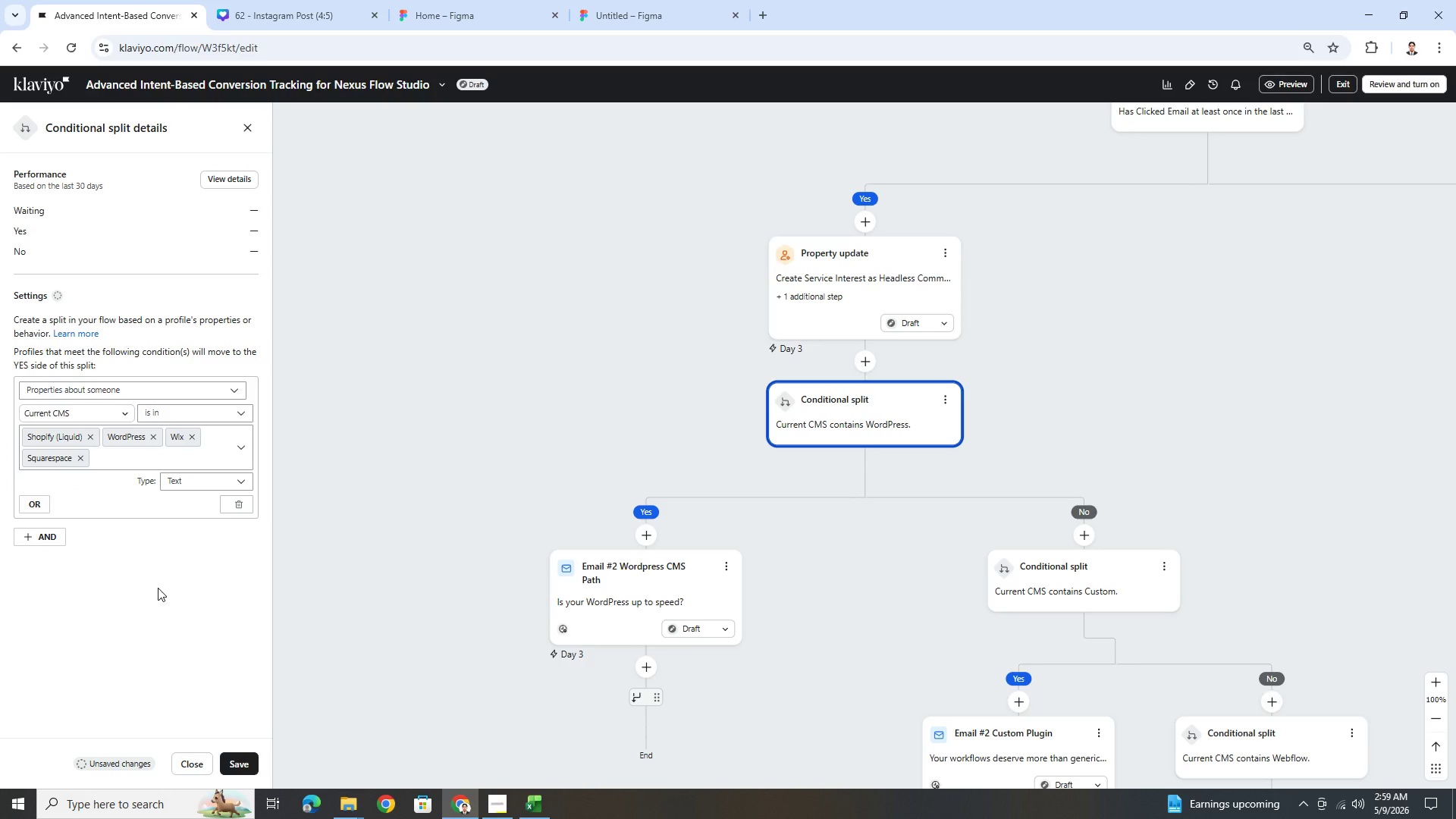 
wait(7.55)
 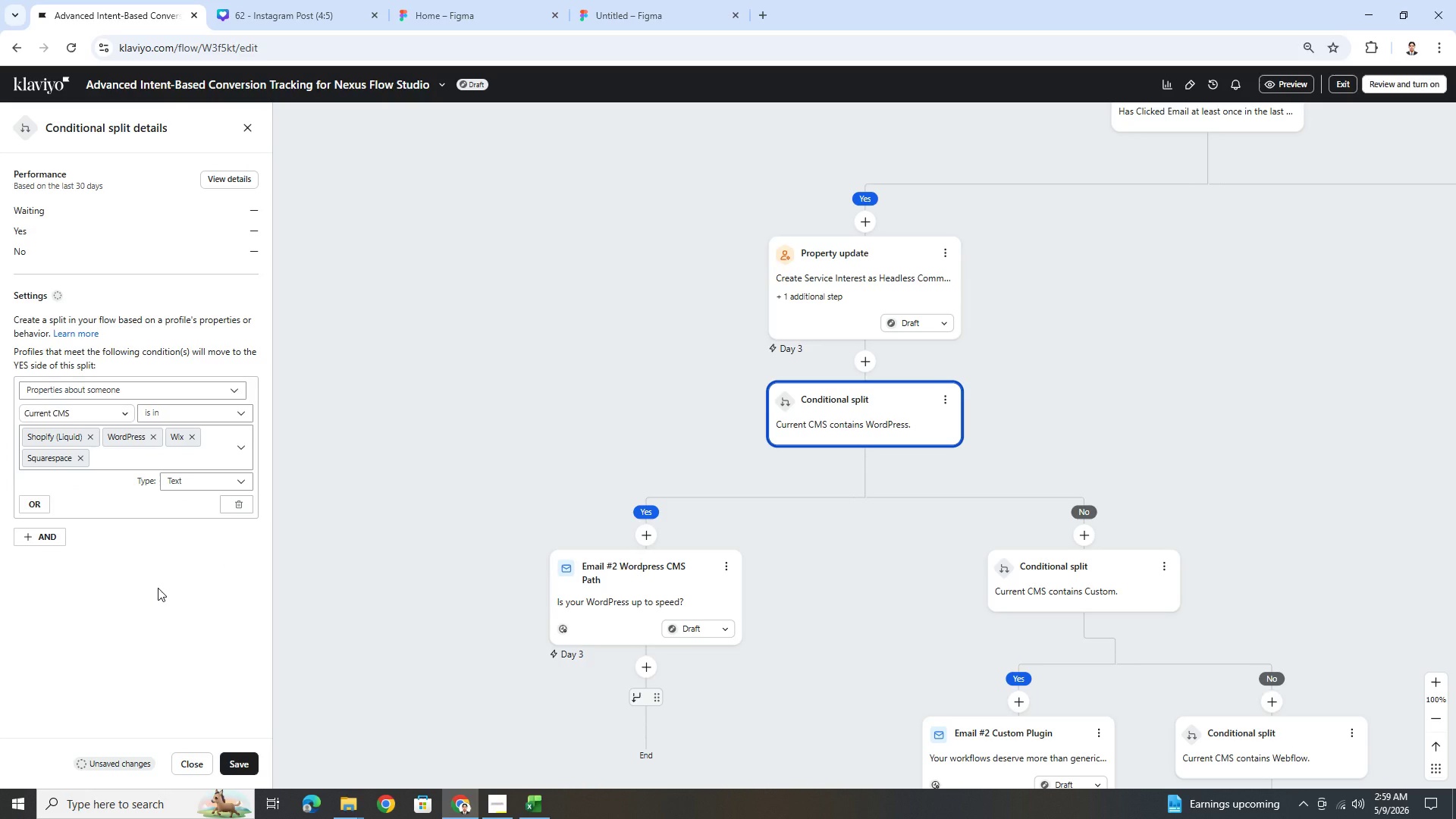 
left_click([228, 448])
 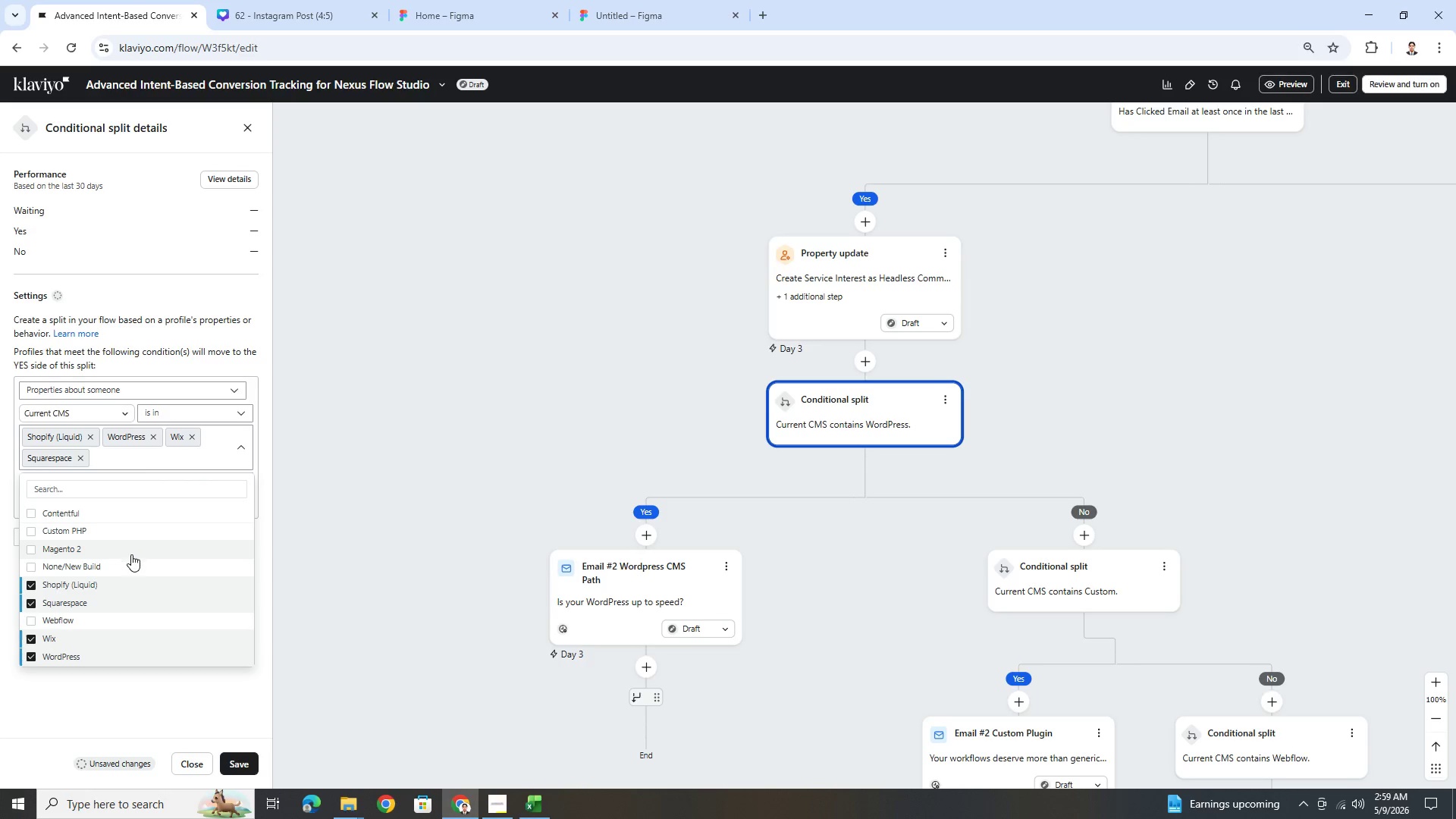 
left_click([131, 553])
 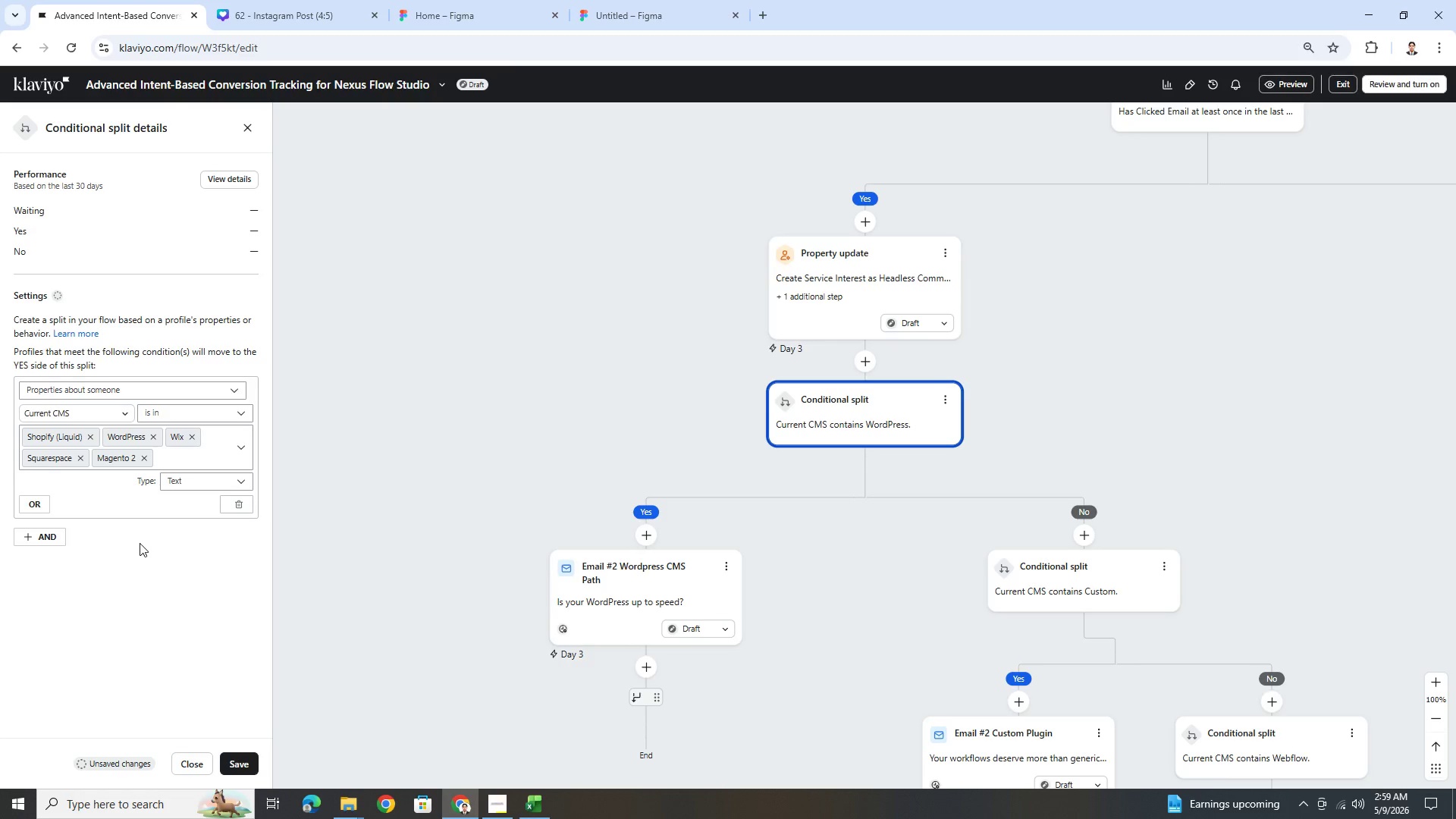 
wait(20.38)
 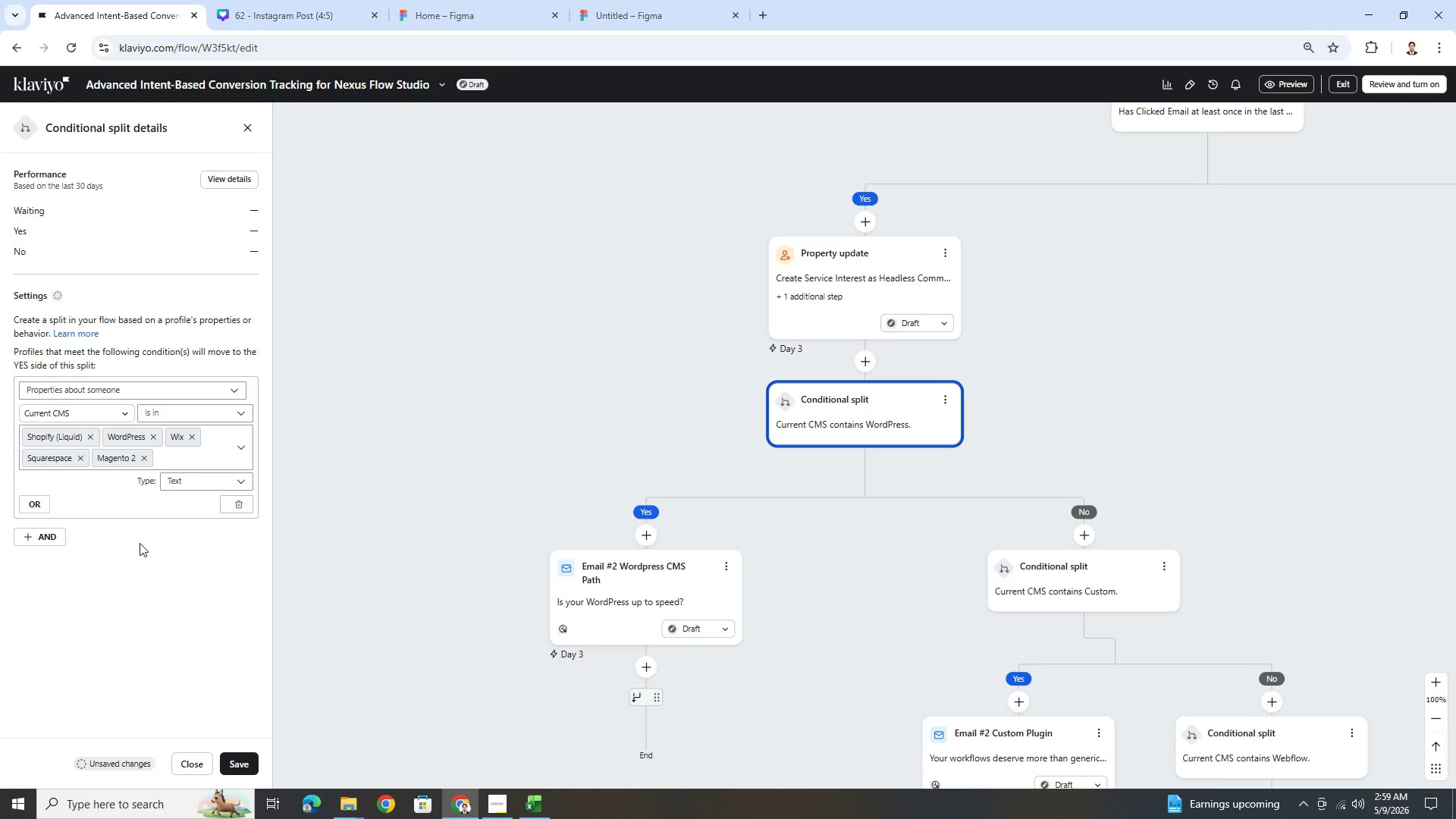 
left_click([242, 445])
 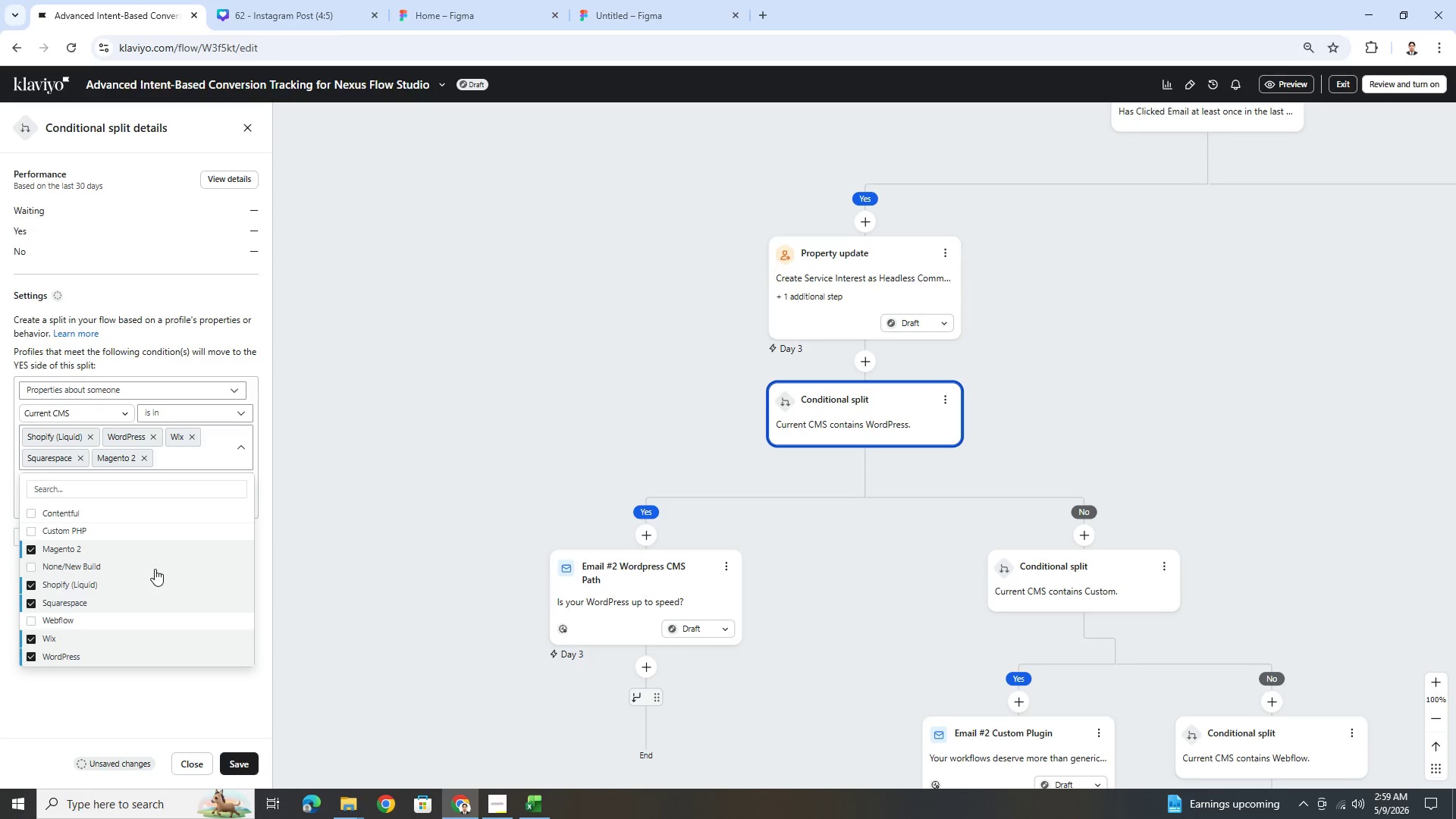 
left_click([134, 510])
 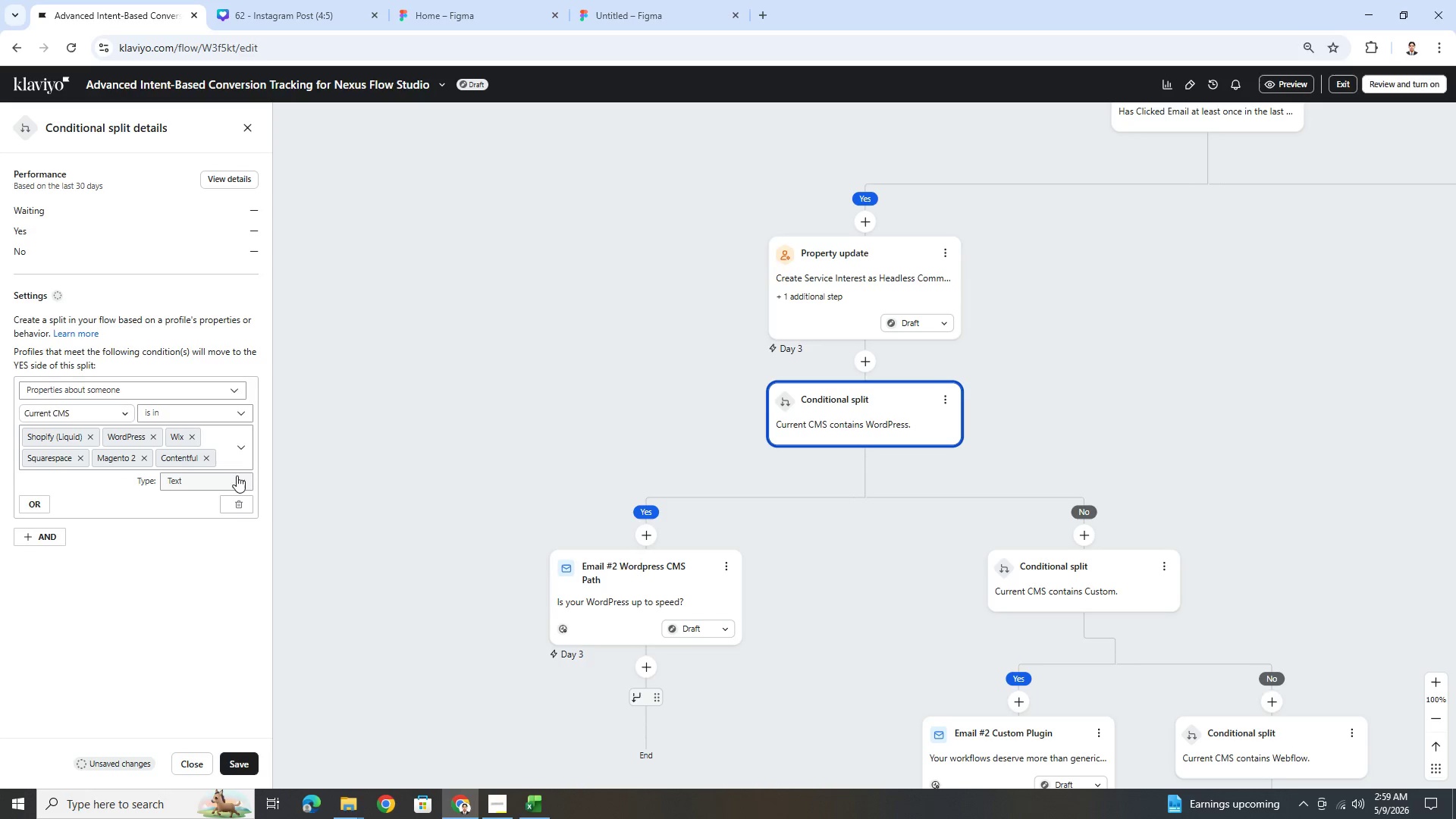 
left_click([234, 450])
 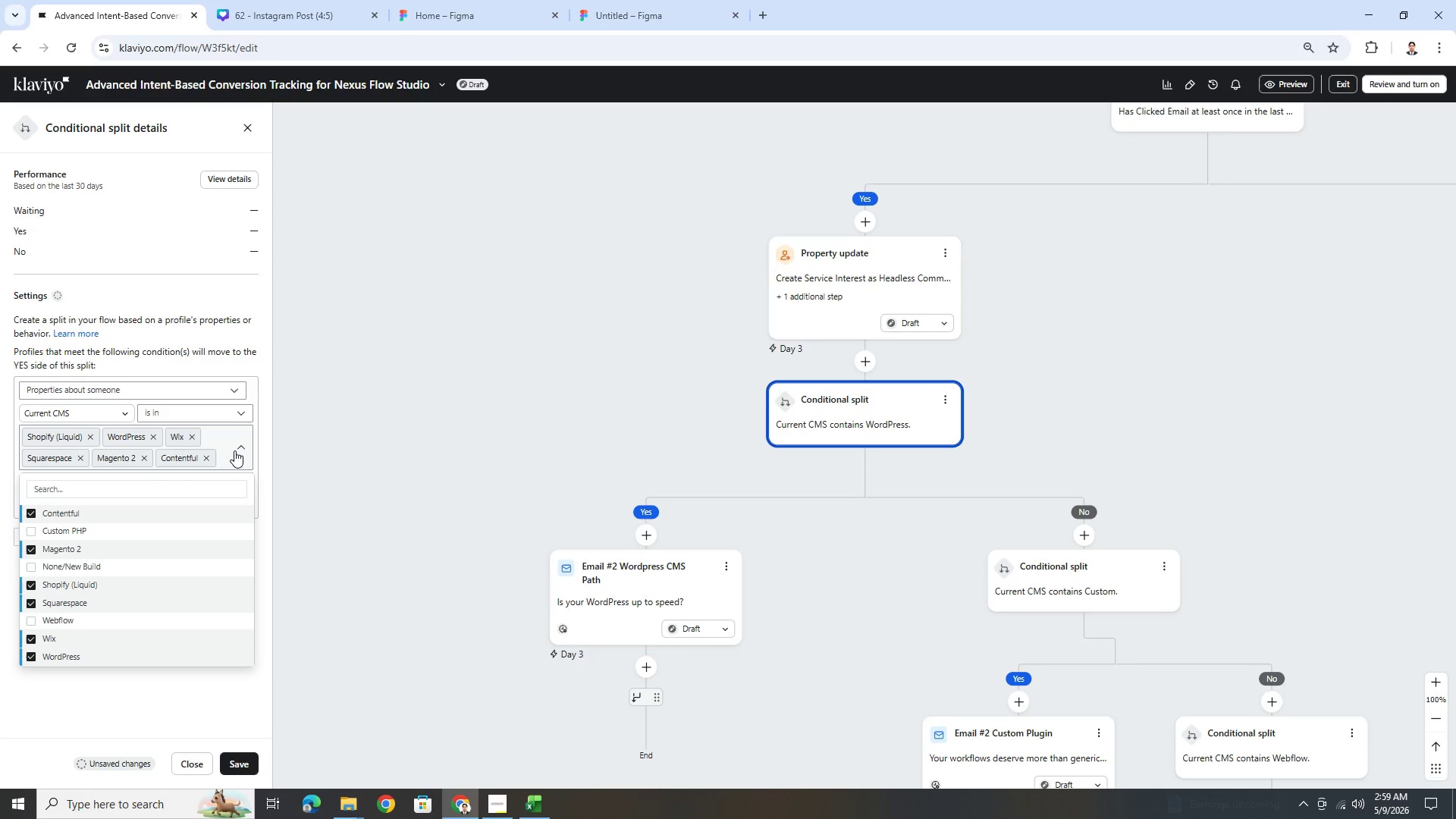 
wait(7.45)
 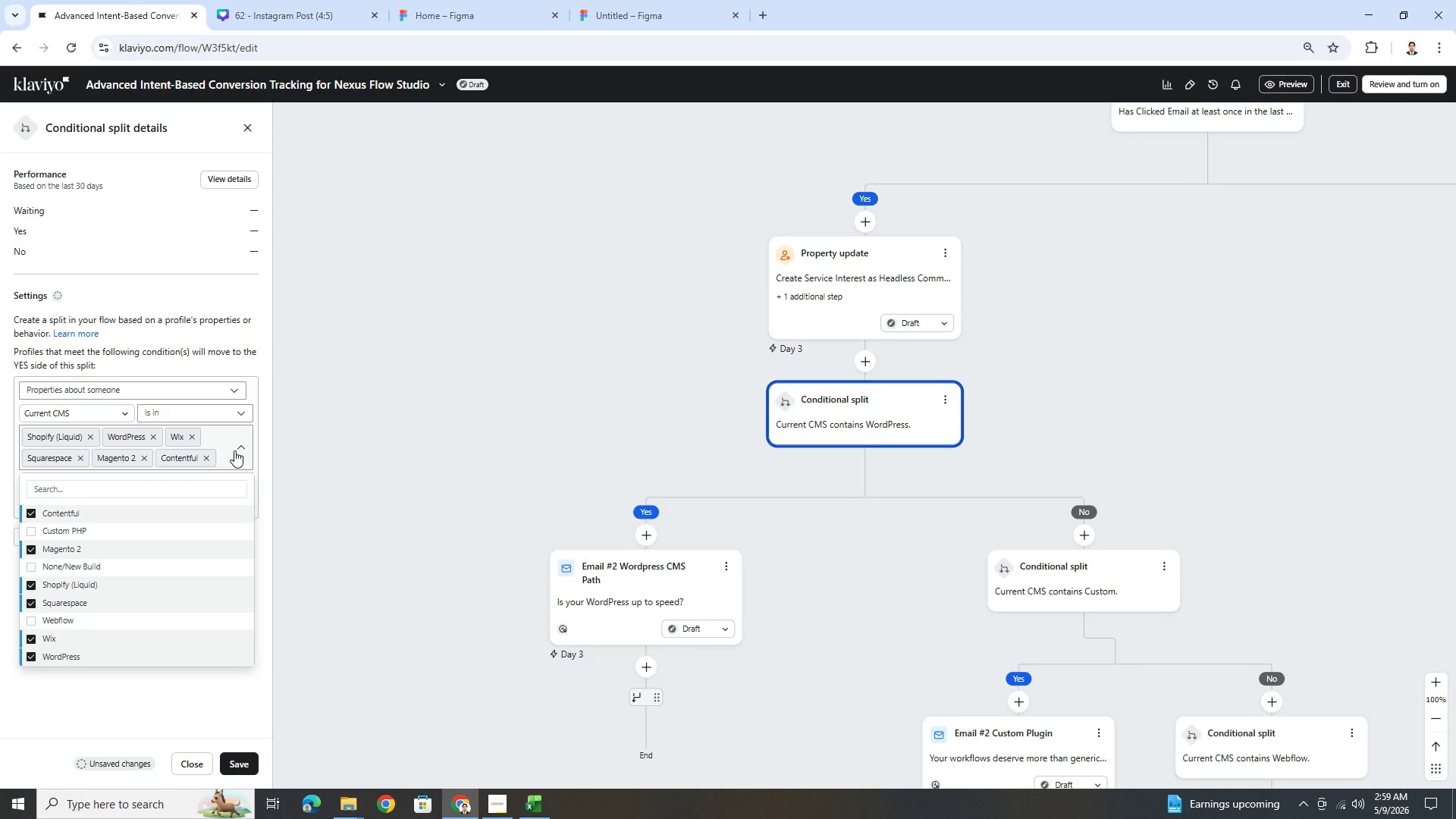 
left_click([204, 701])
 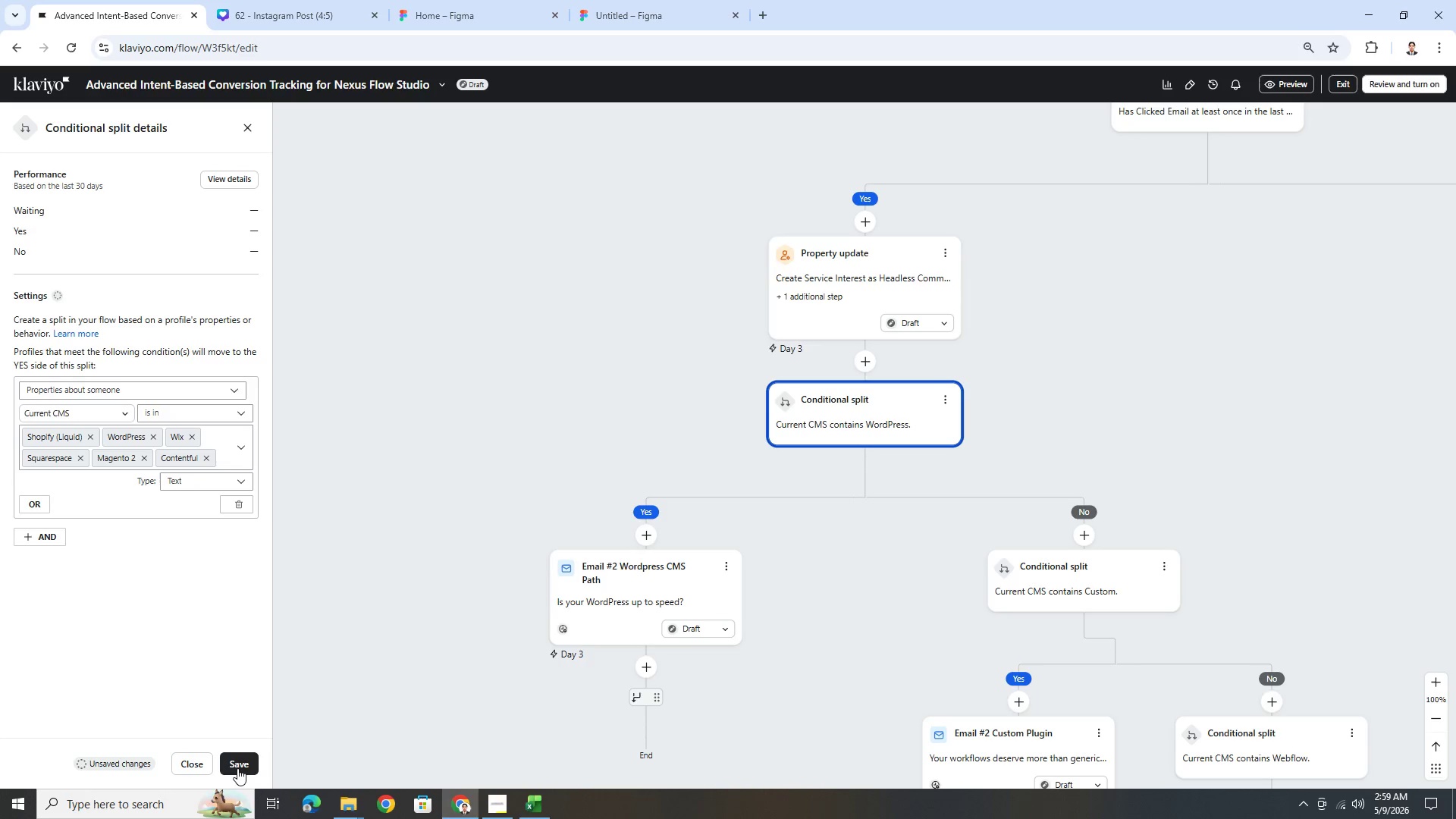 
left_click([240, 769])
 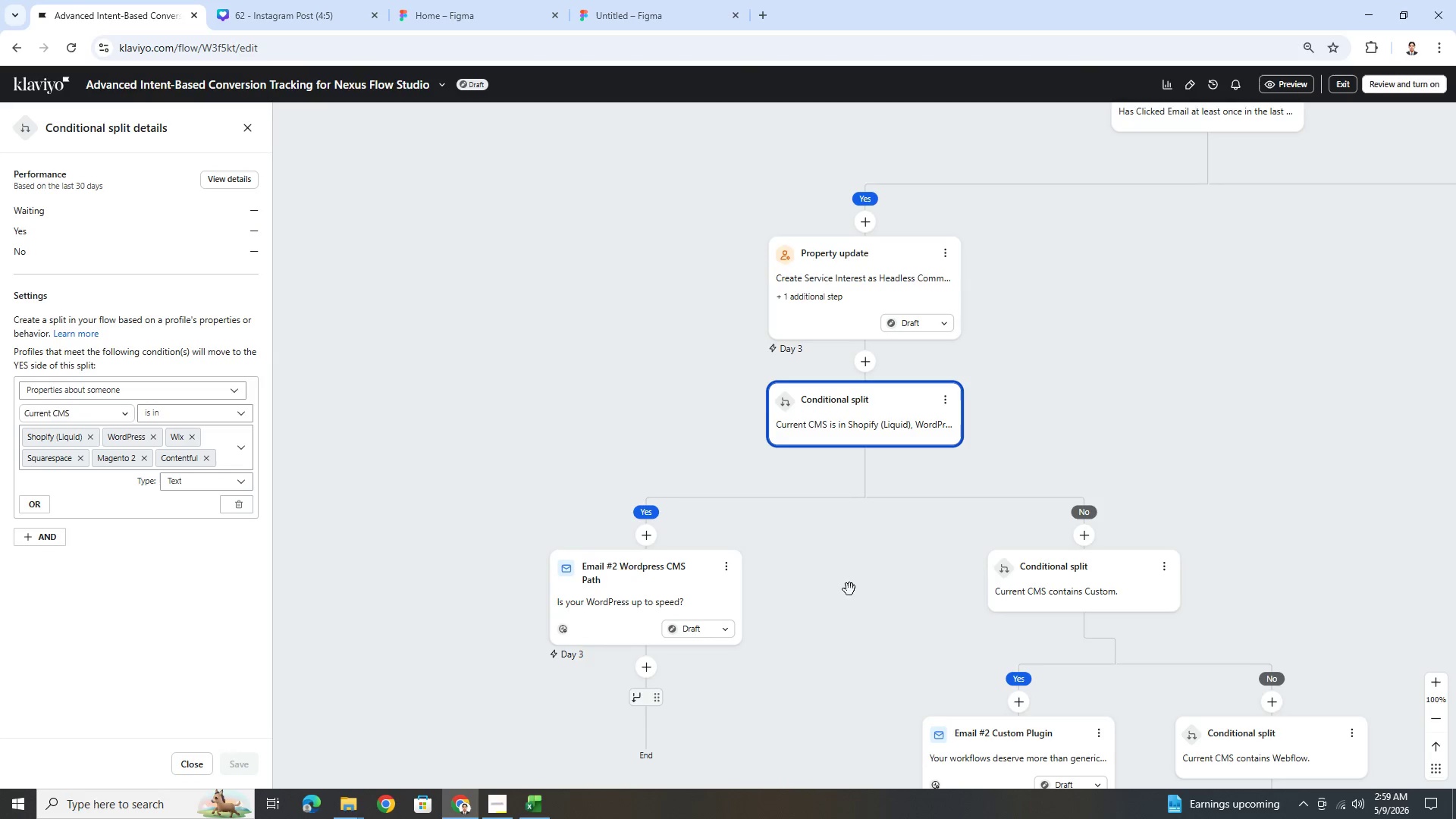 
left_click_drag(start_coordinate=[880, 645], to_coordinate=[766, 429])
 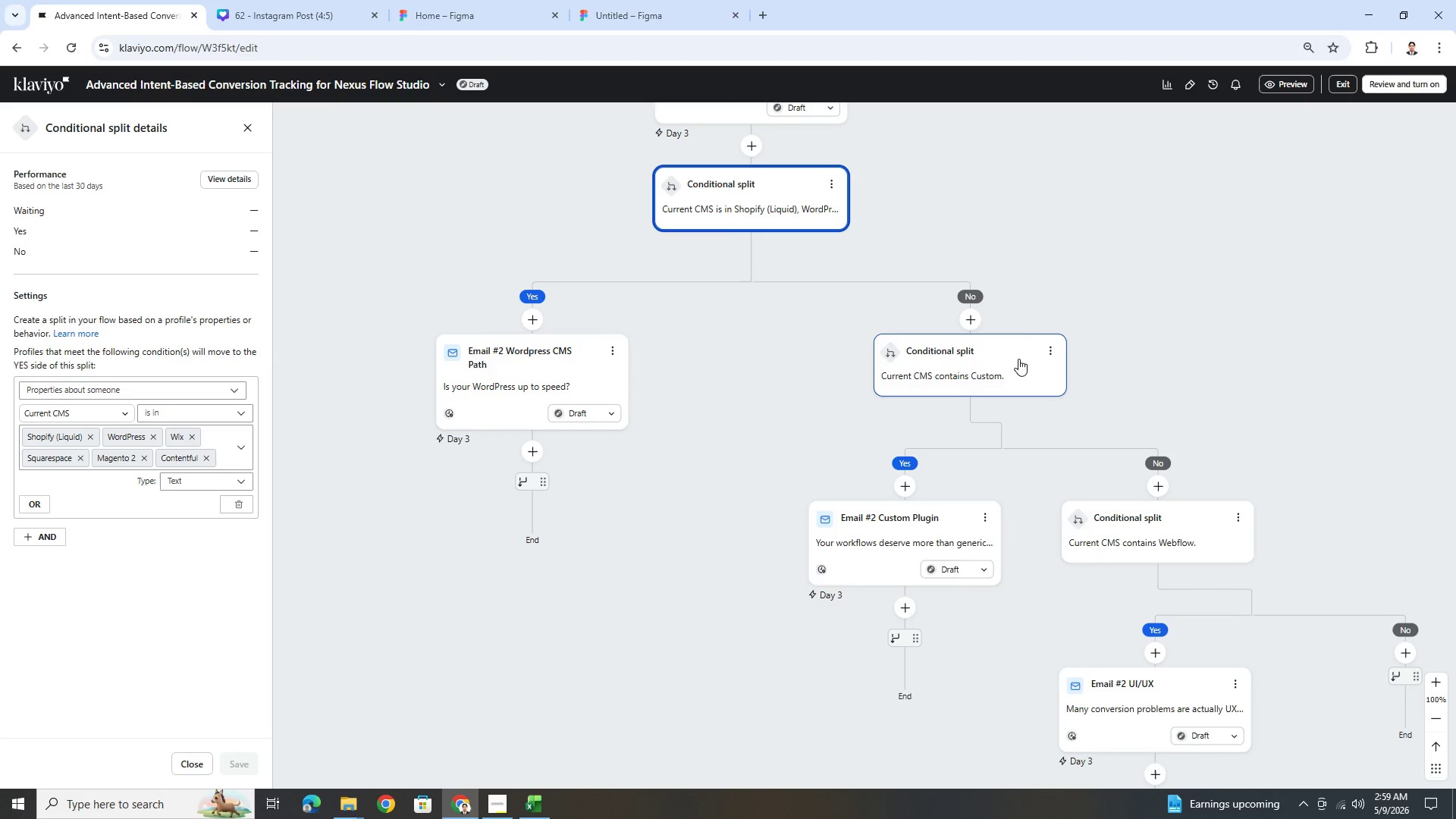 
left_click_drag(start_coordinate=[1071, 241], to_coordinate=[961, 303])
 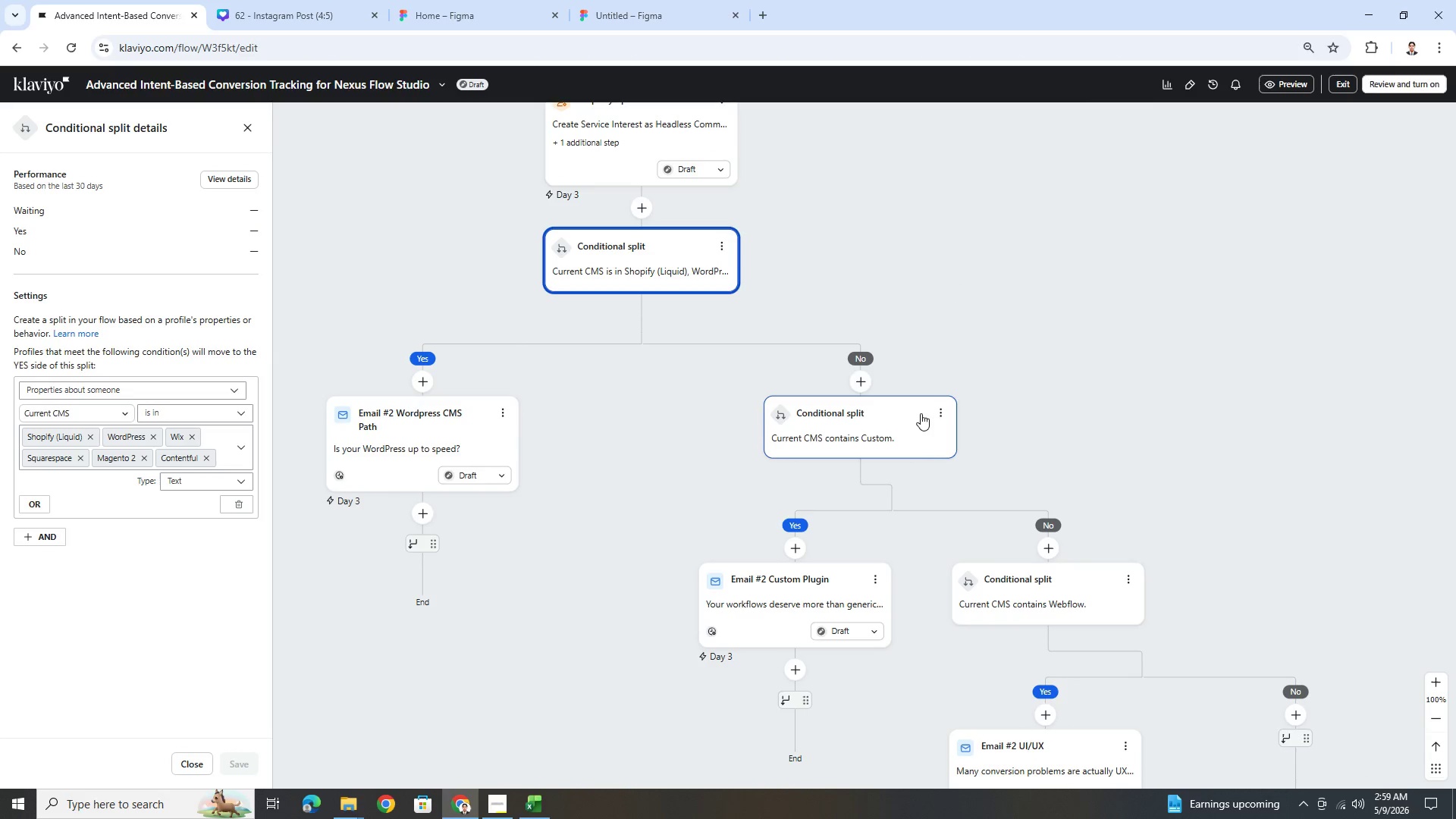 
left_click([923, 414])
 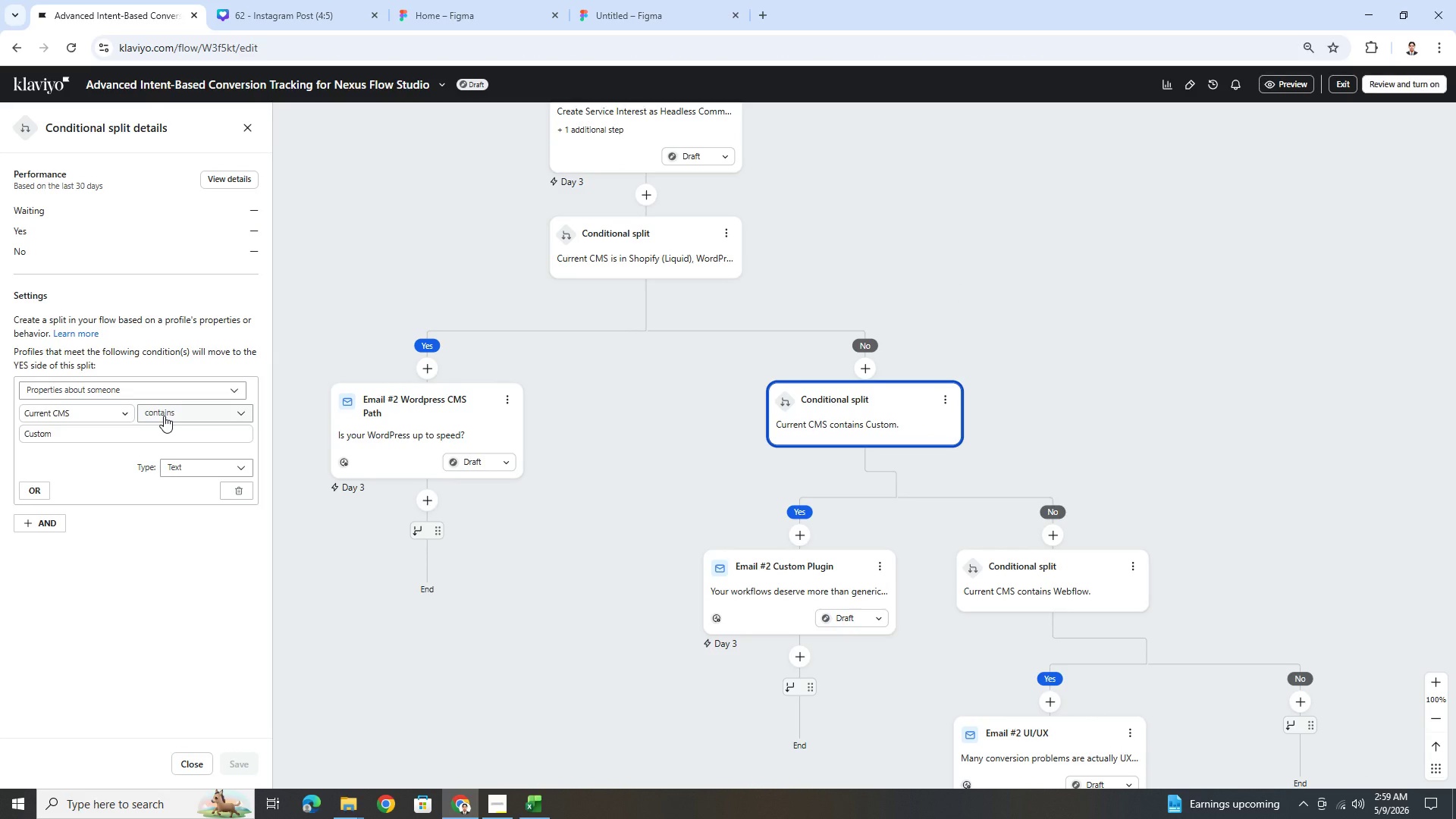 
left_click([164, 416])
 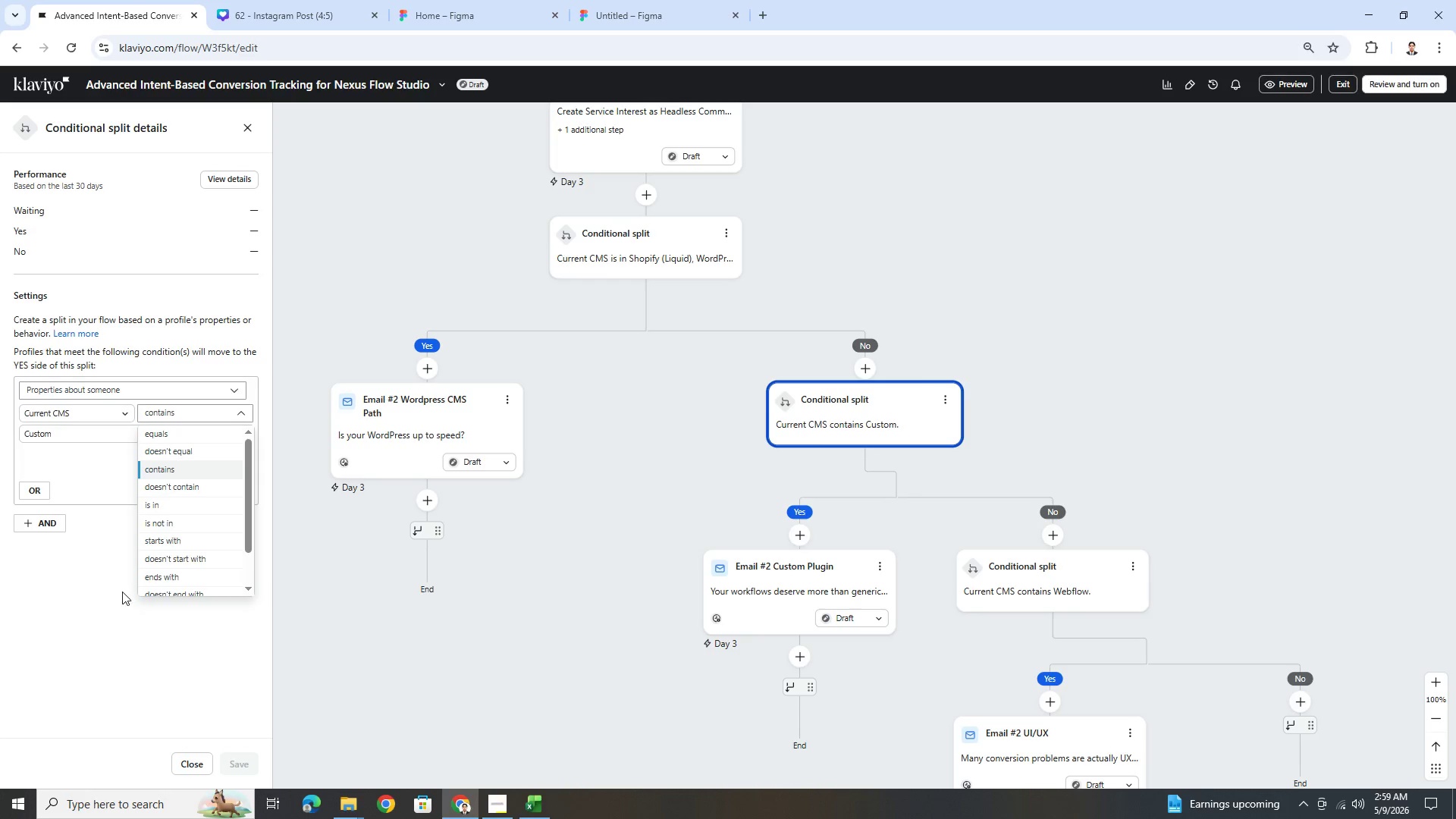 
left_click([87, 465])
 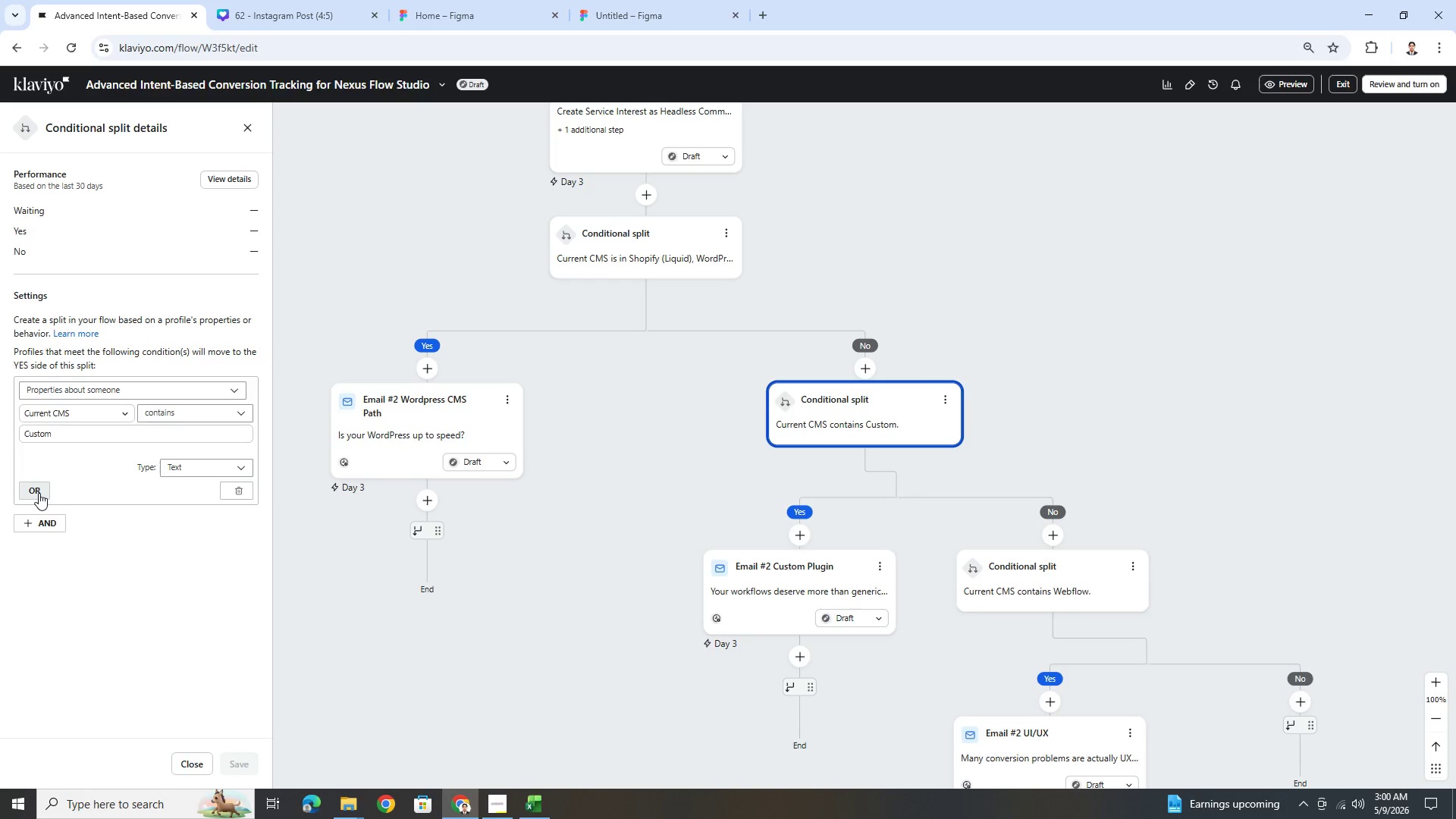 
left_click([38, 493])
 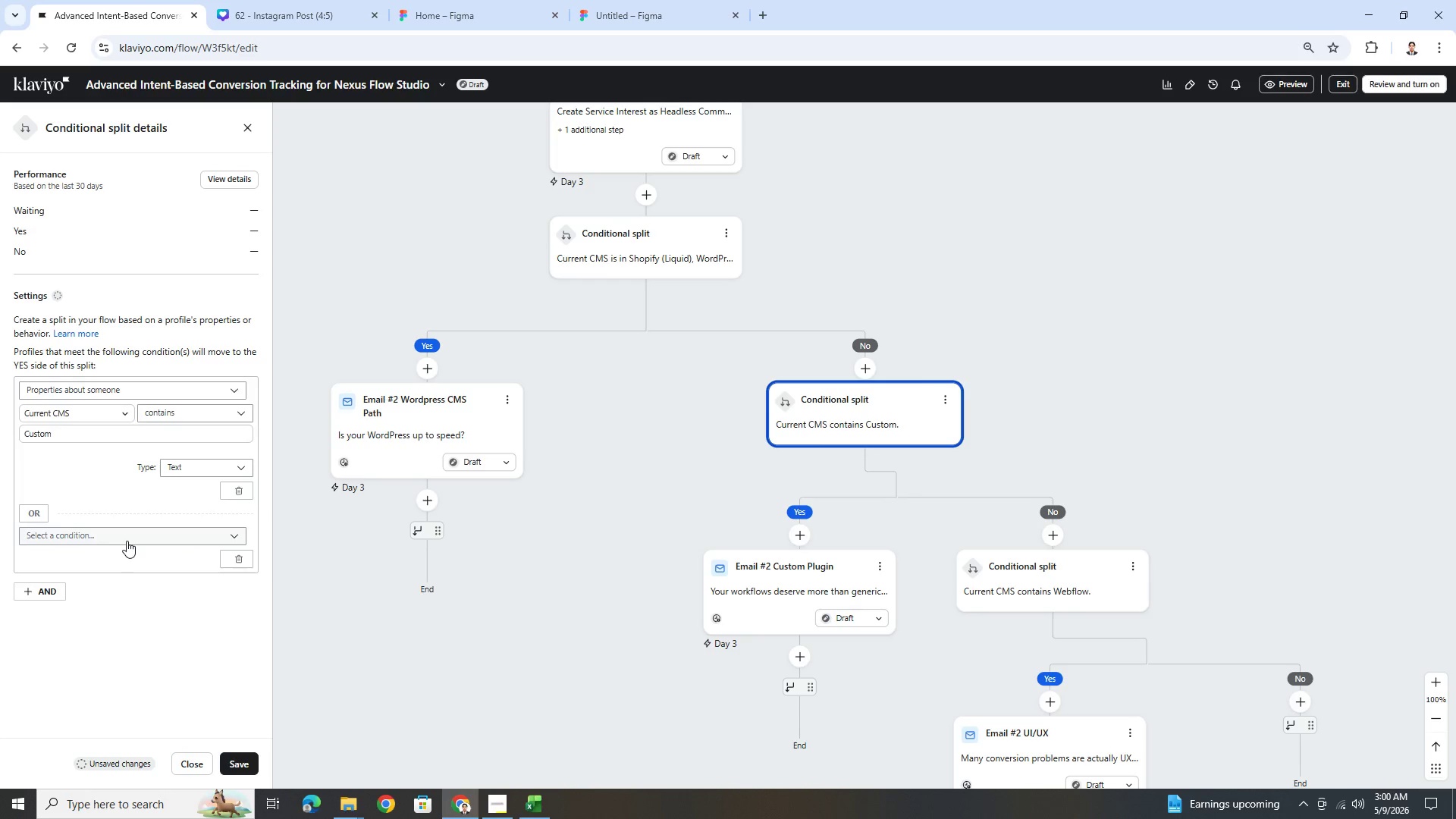 
left_click([127, 541])
 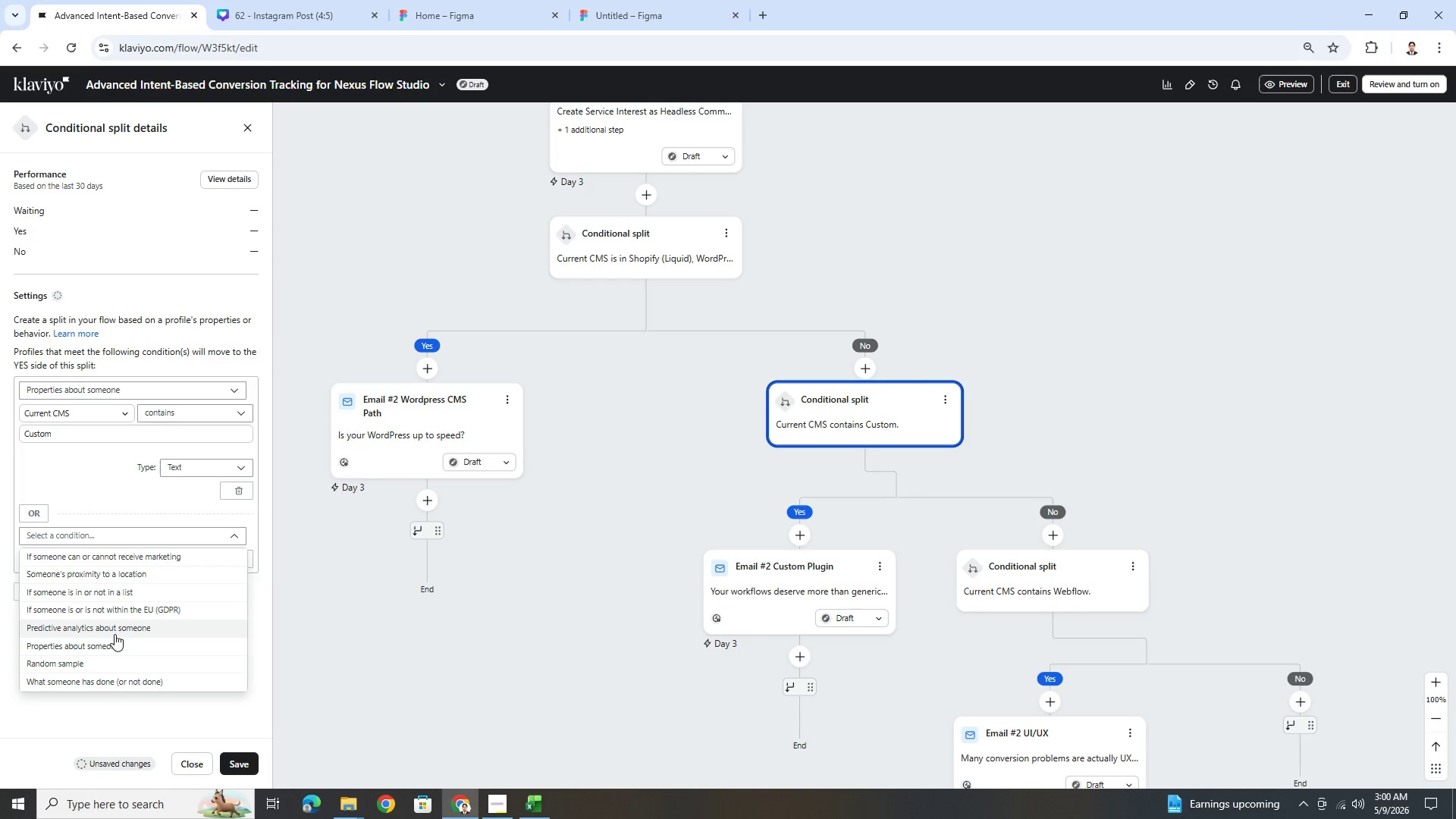 
left_click([115, 644])
 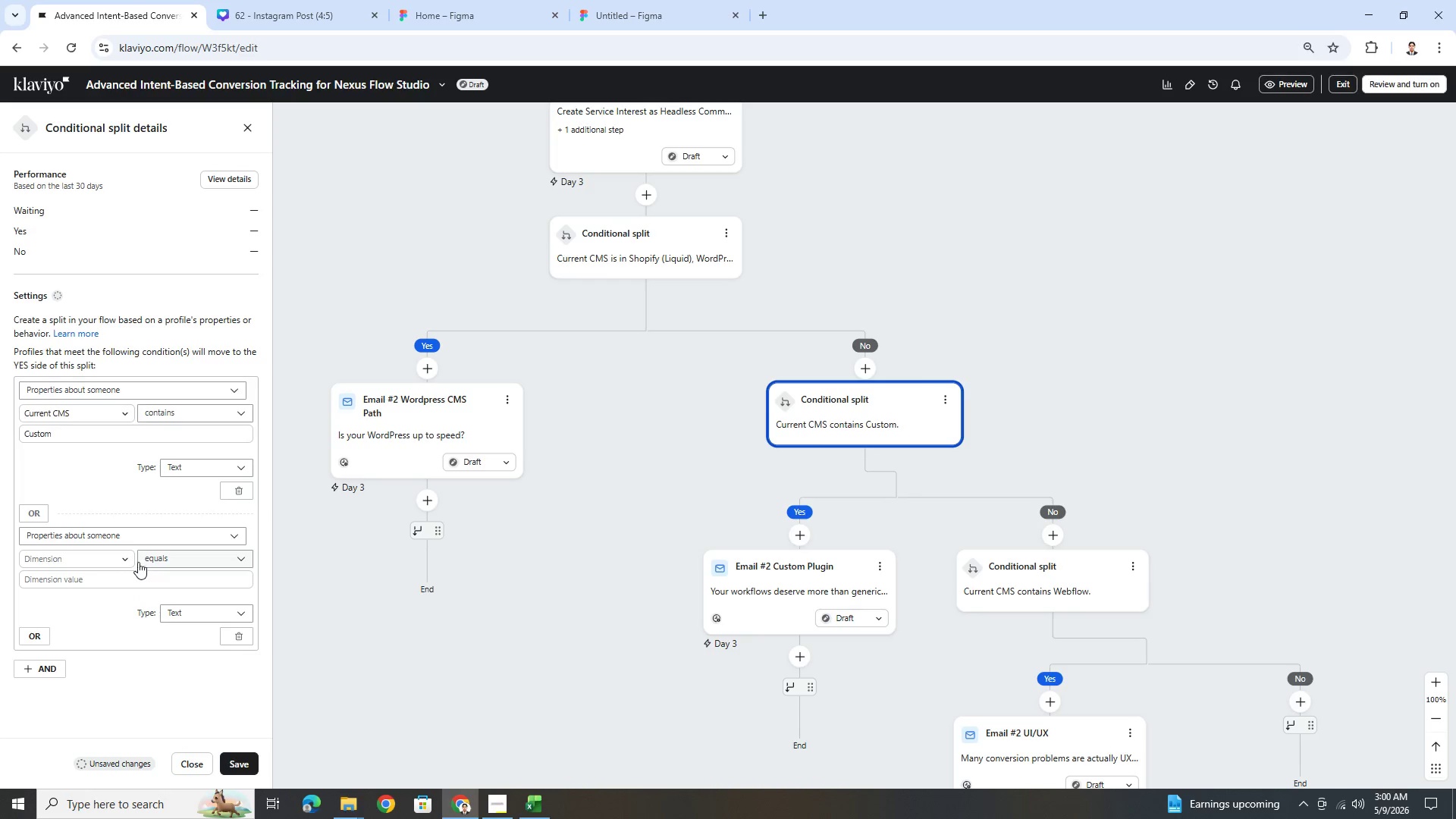 
left_click([116, 563])
 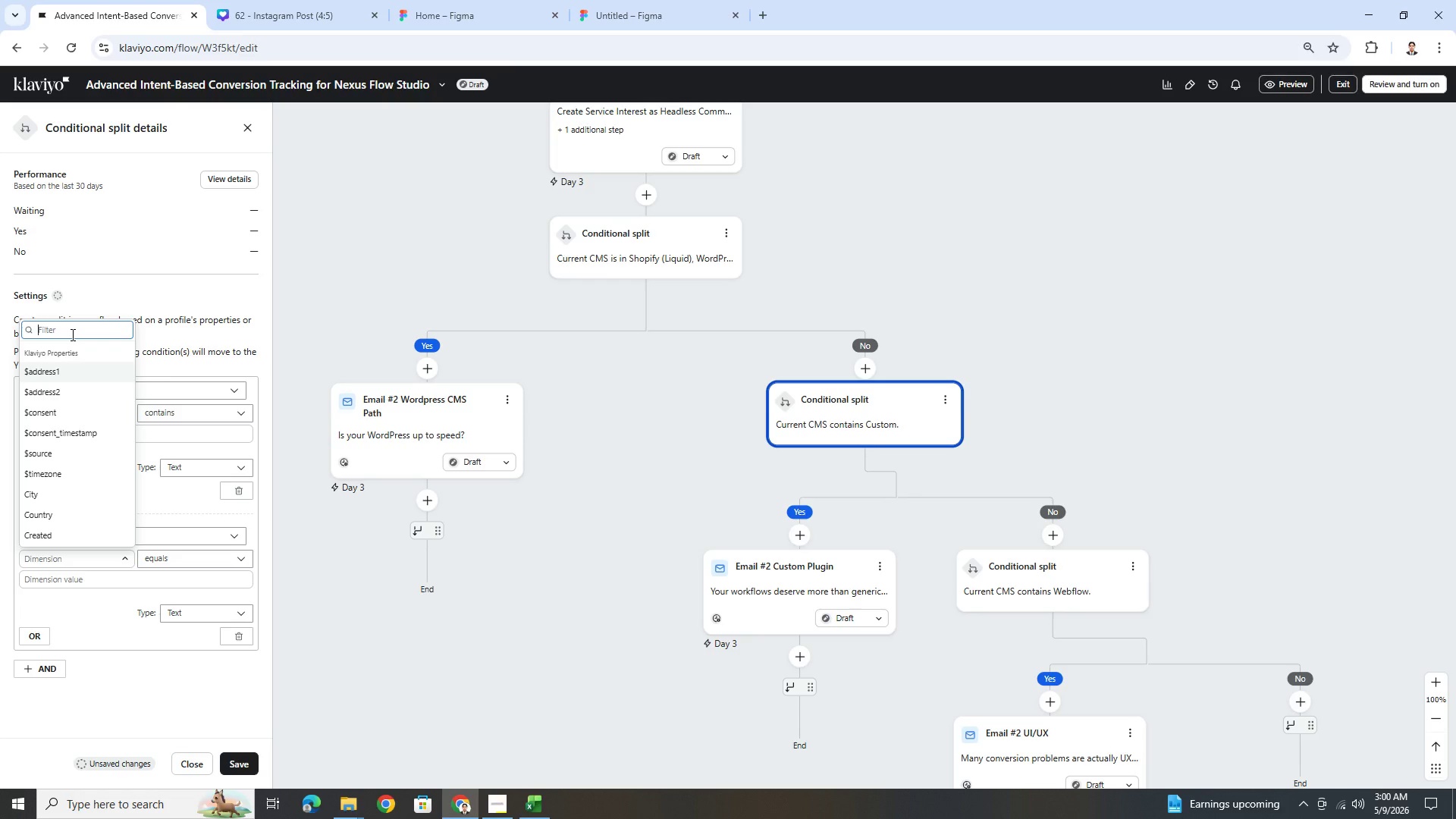 
type(cms)
 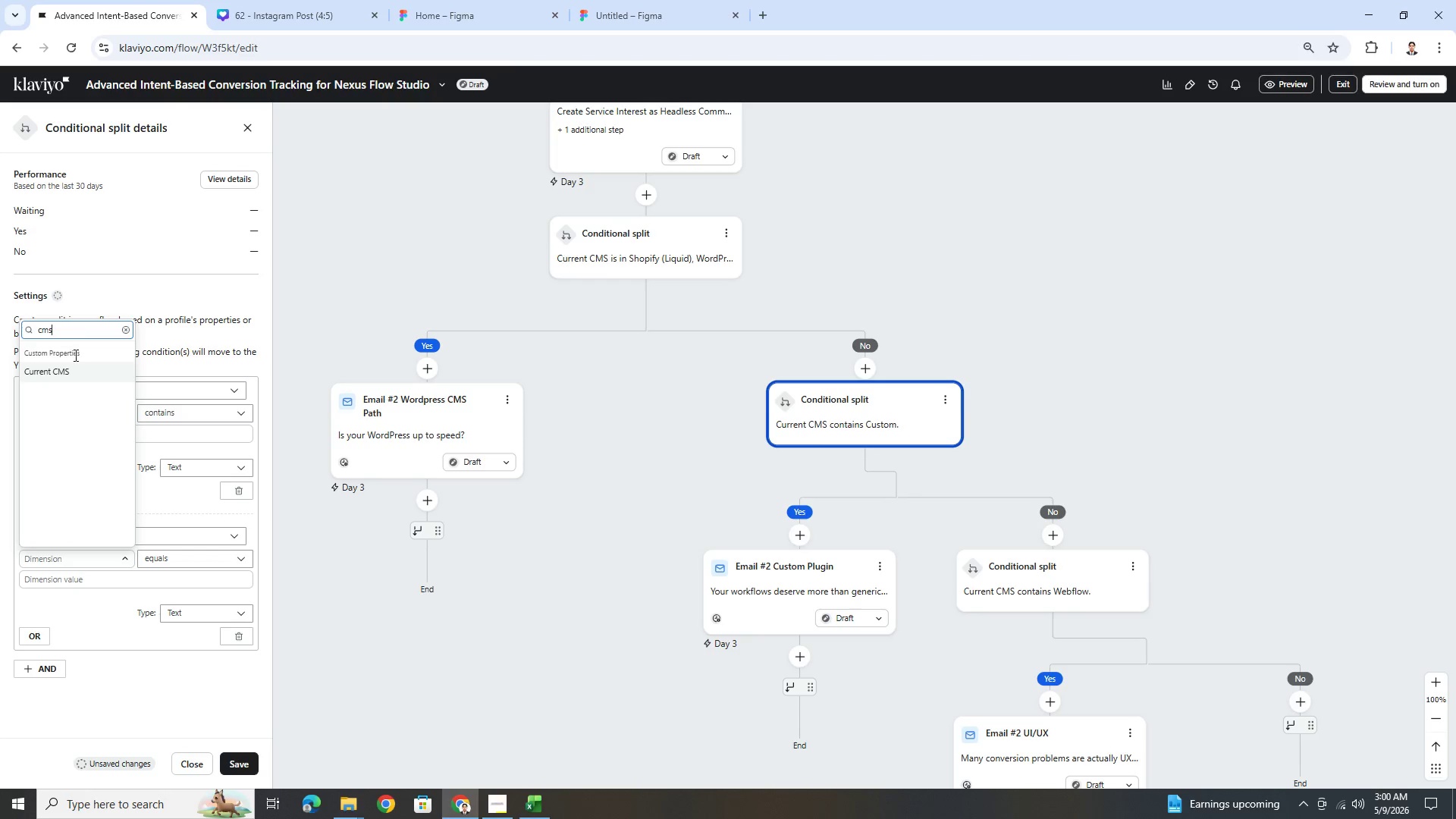 
left_click([79, 370])
 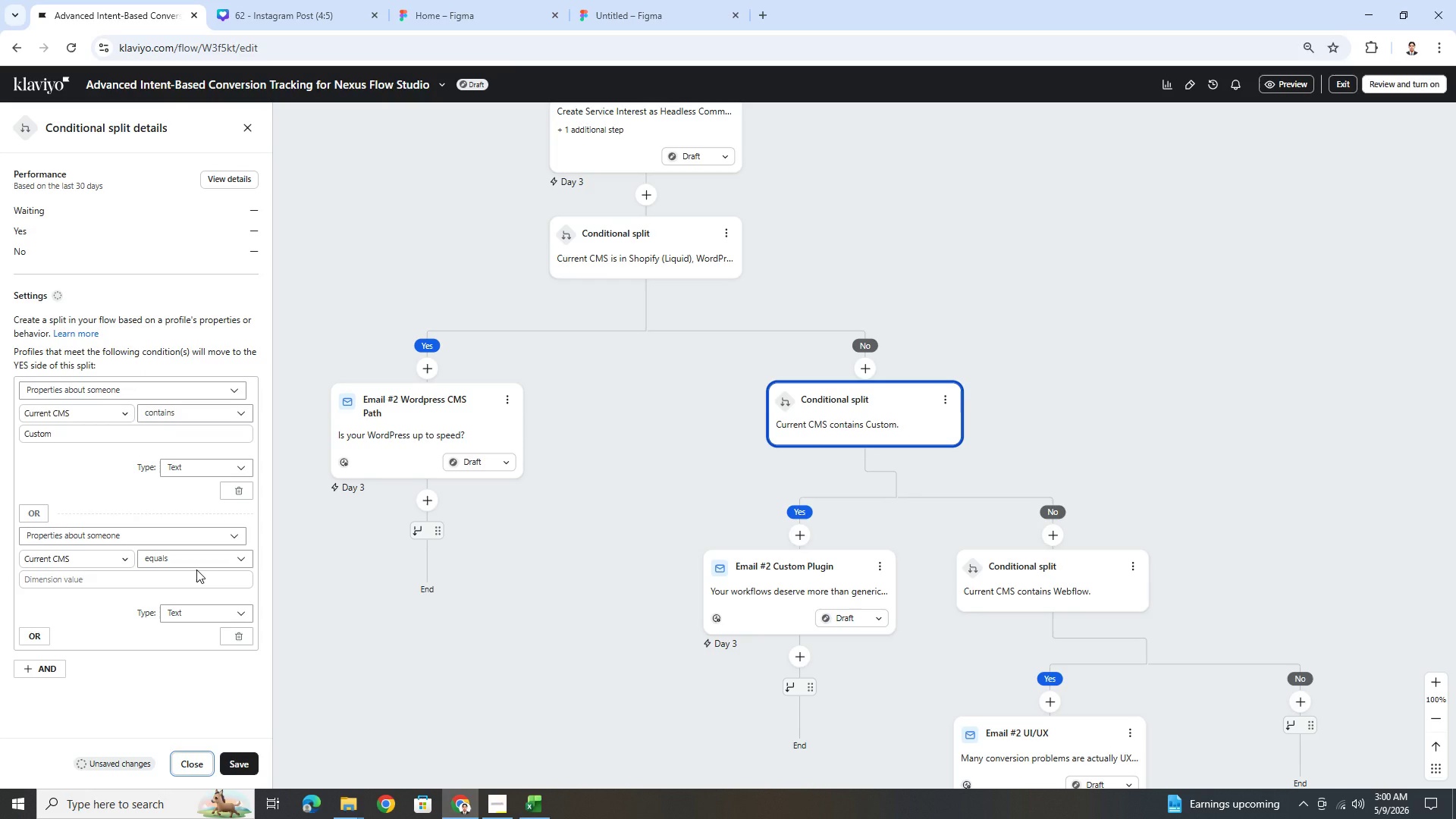 
wait(13.08)
 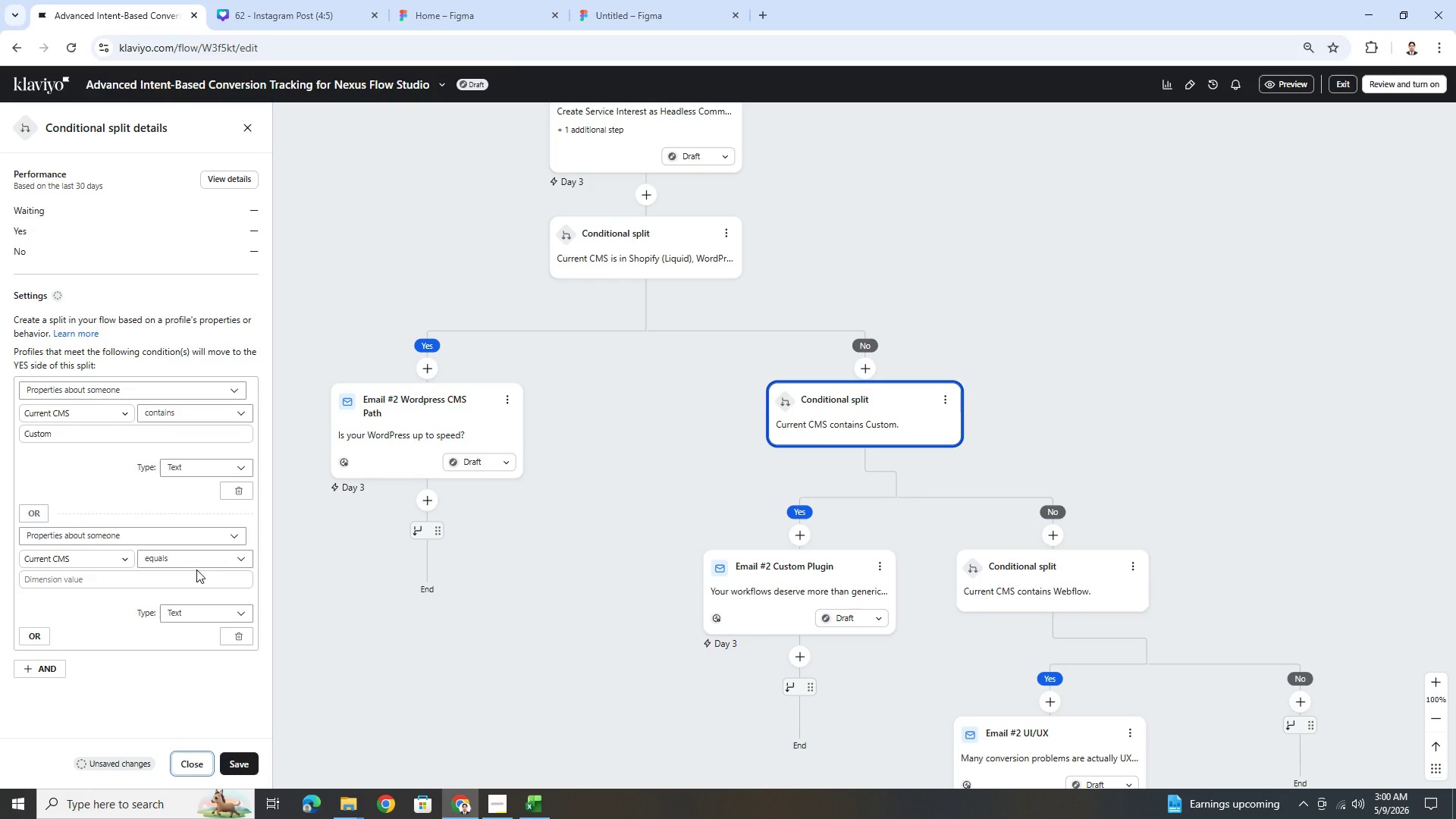 
left_click([99, 579])
 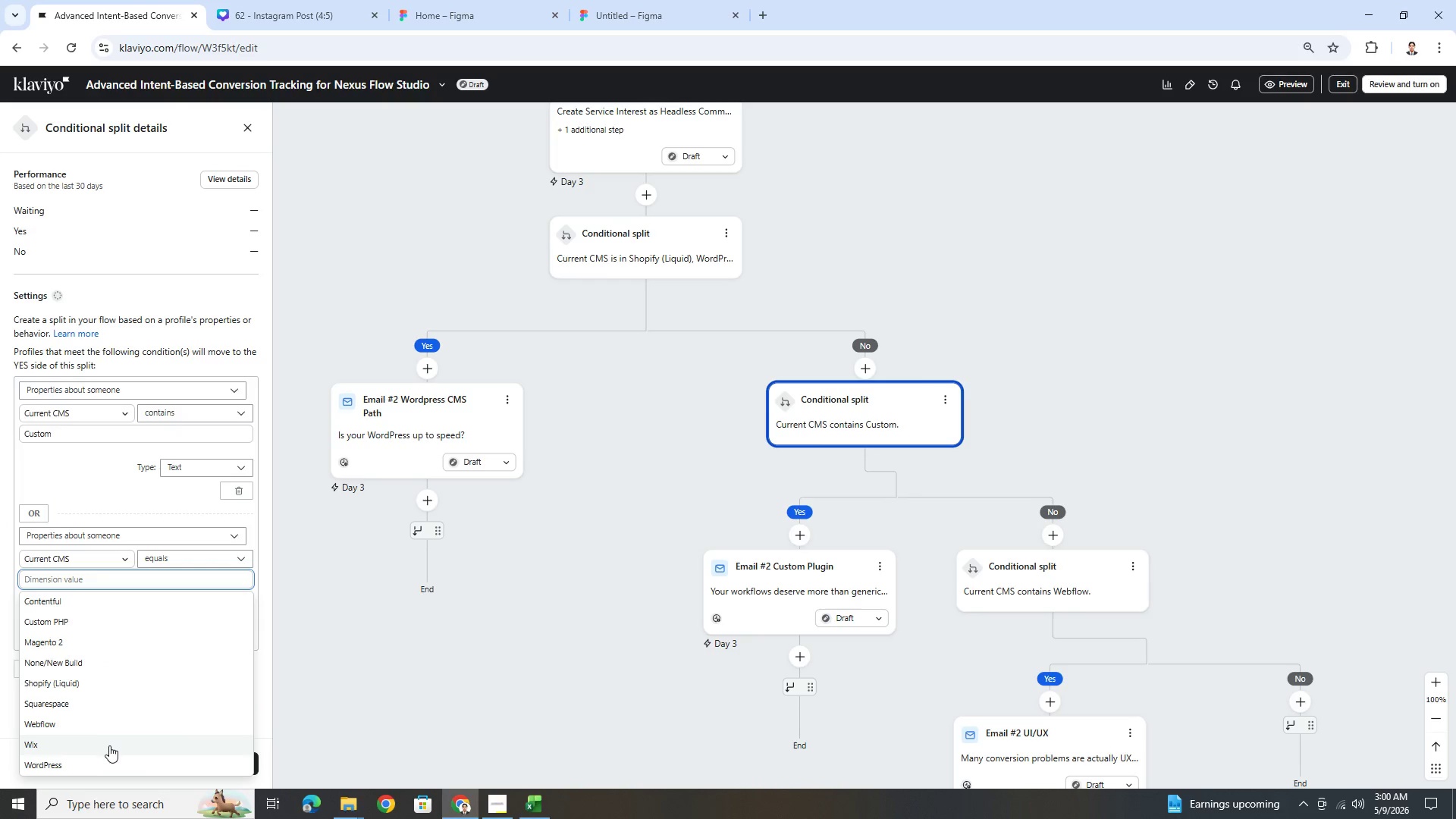 
left_click([121, 666])
 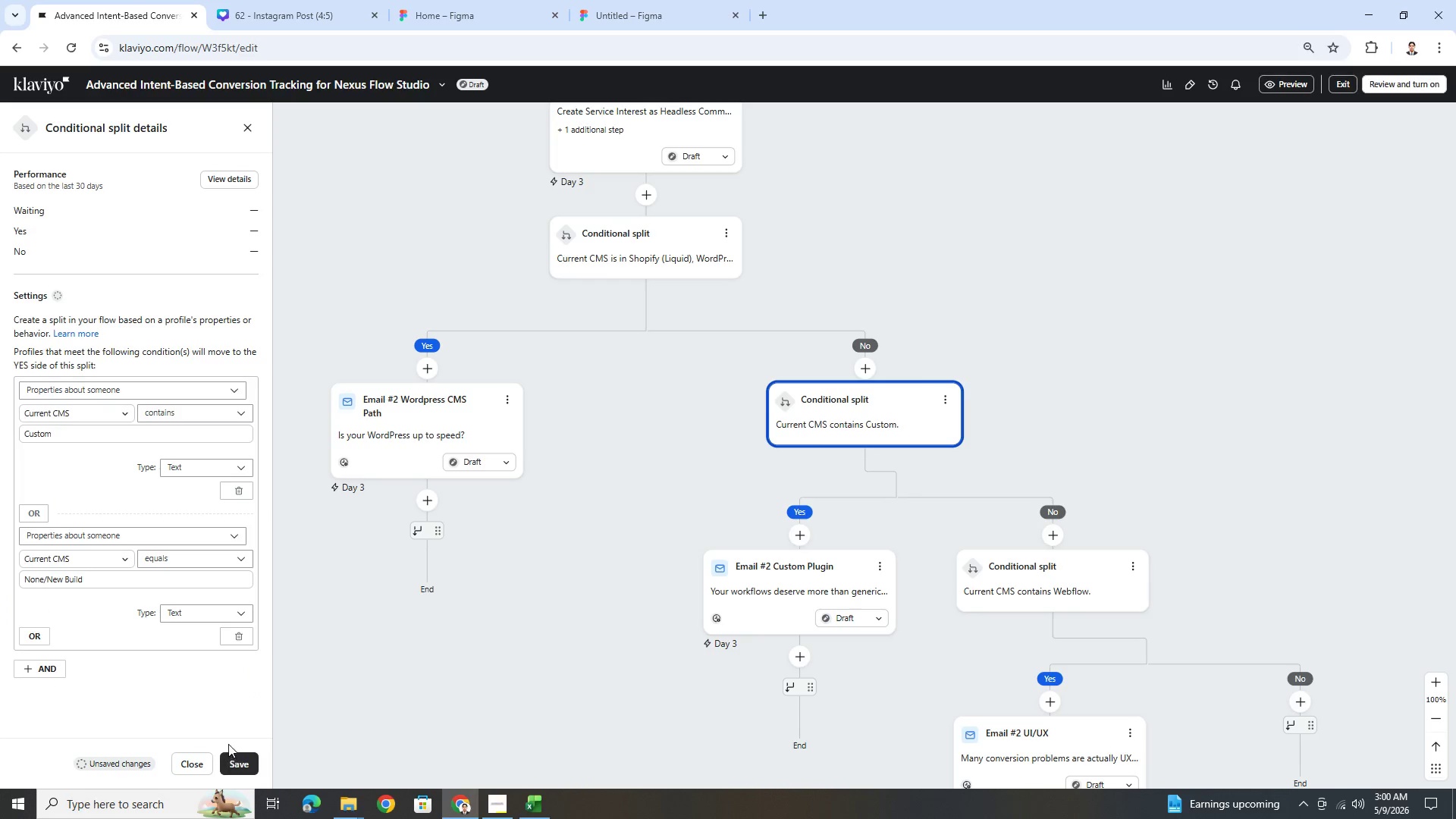 
wait(6.02)
 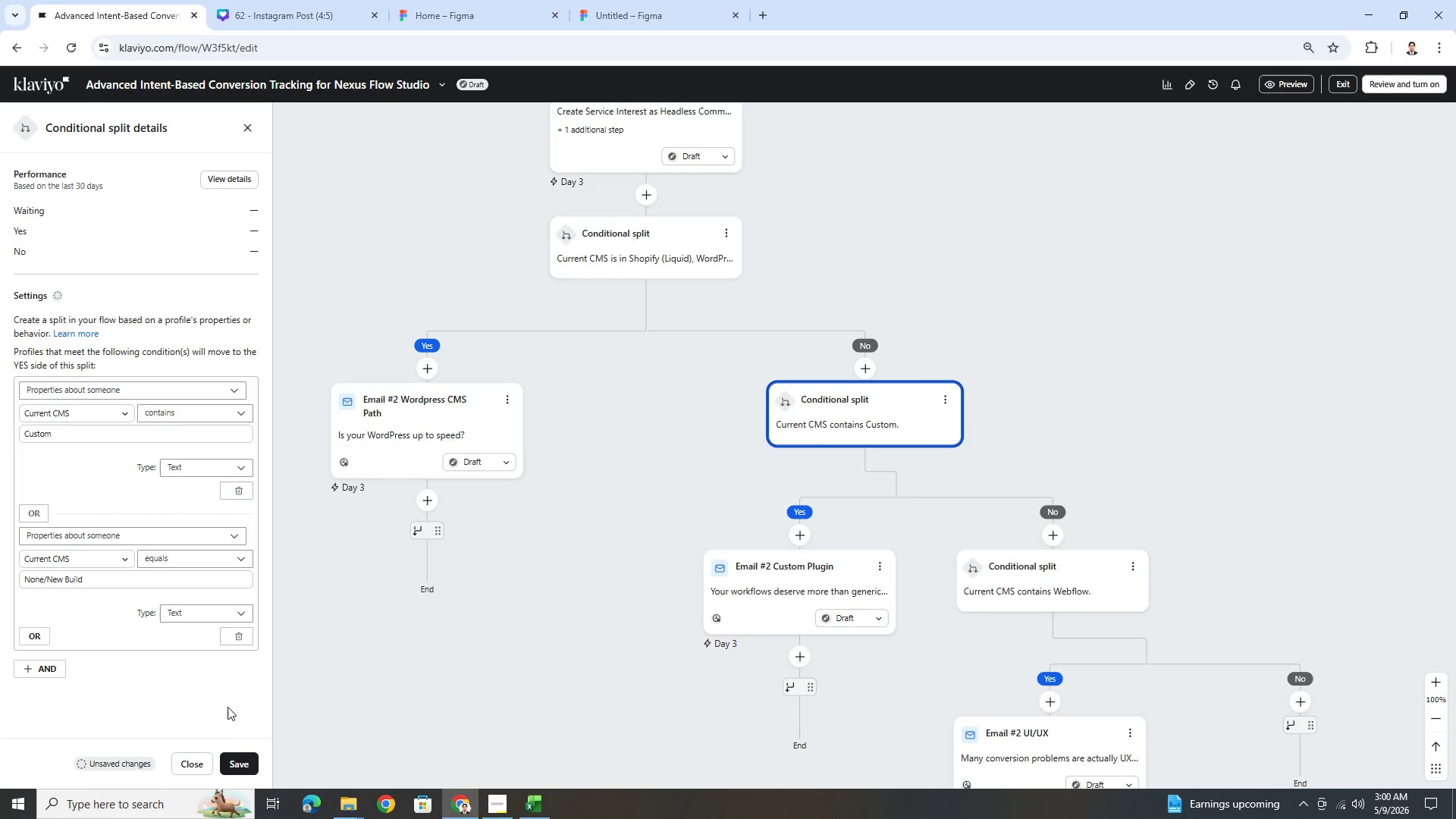 
left_click_drag(start_coordinate=[246, 761], to_coordinate=[240, 715])
 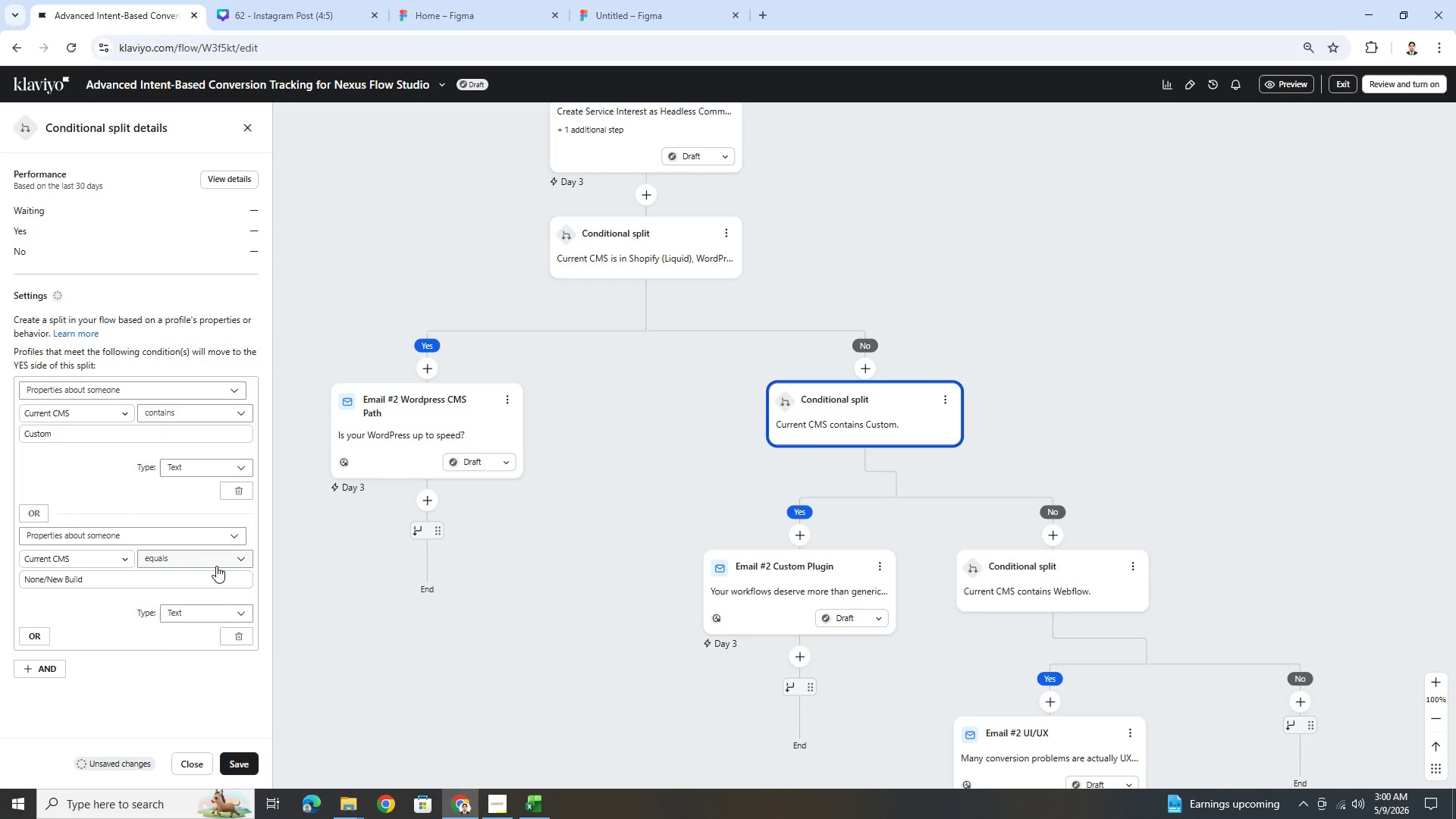 
left_click([216, 566])
 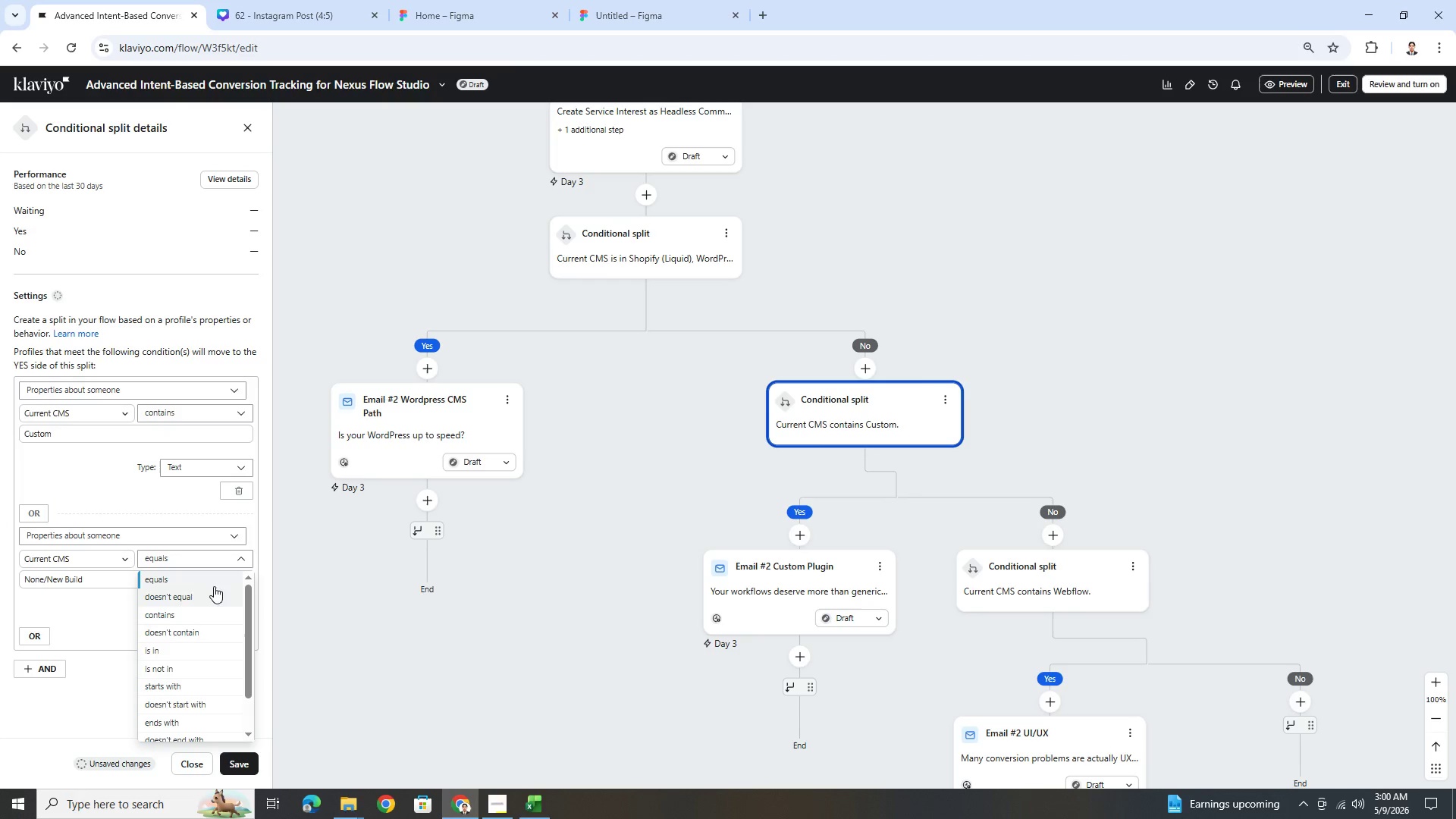 
left_click([210, 609])
 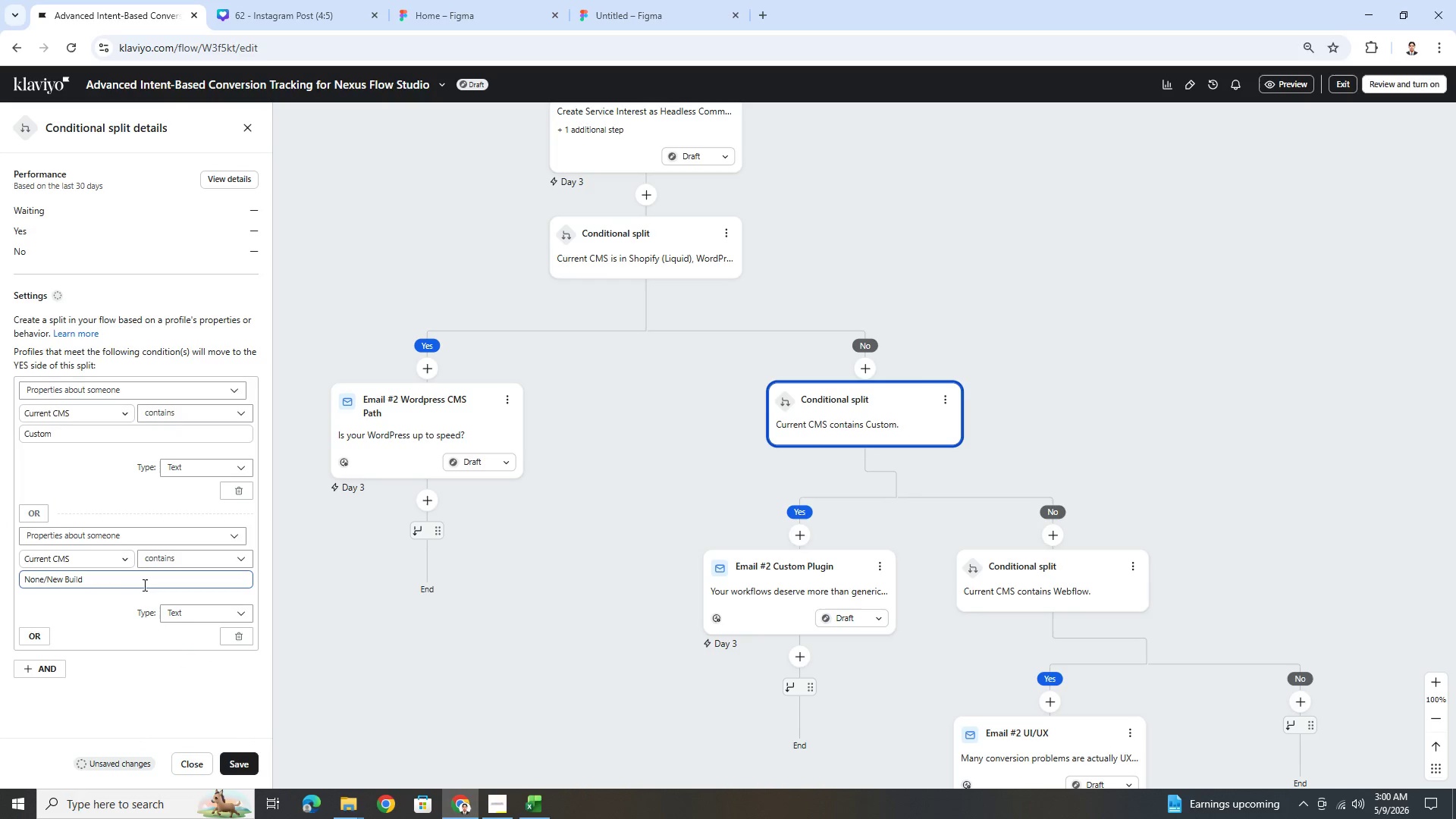 
left_click([247, 757])
 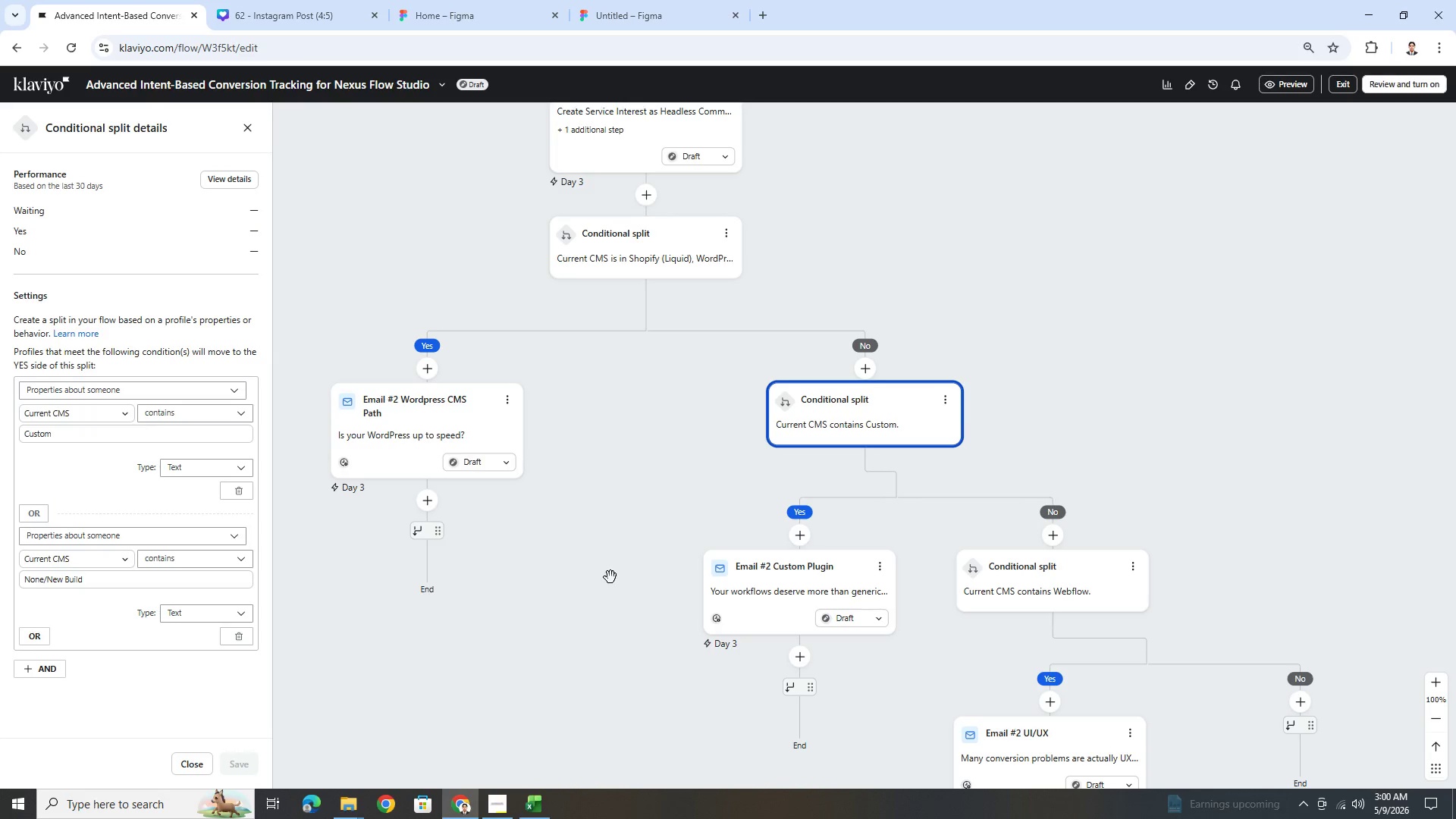 
left_click([206, 767])
 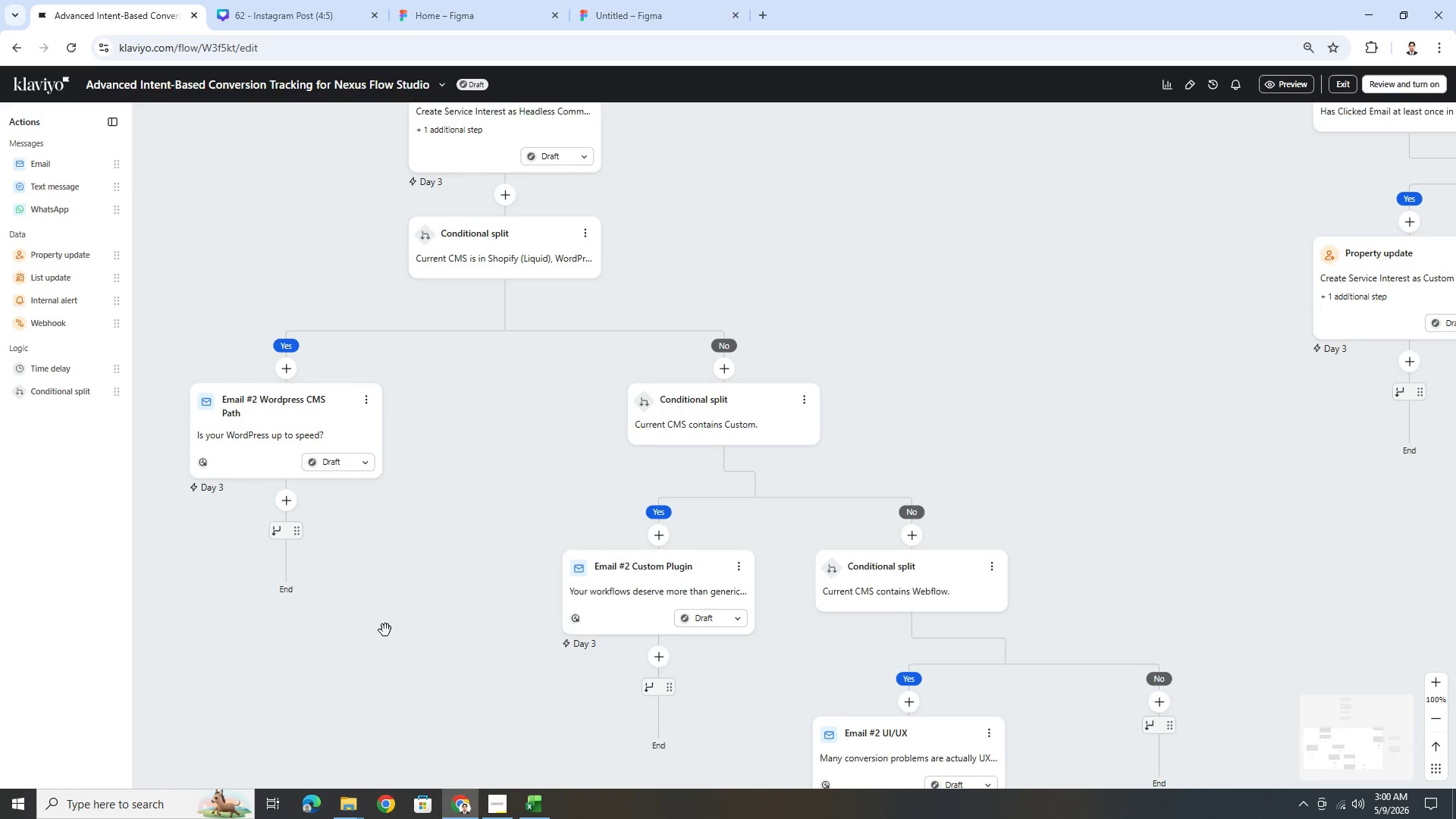 
left_click_drag(start_coordinate=[378, 628], to_coordinate=[516, 662])
 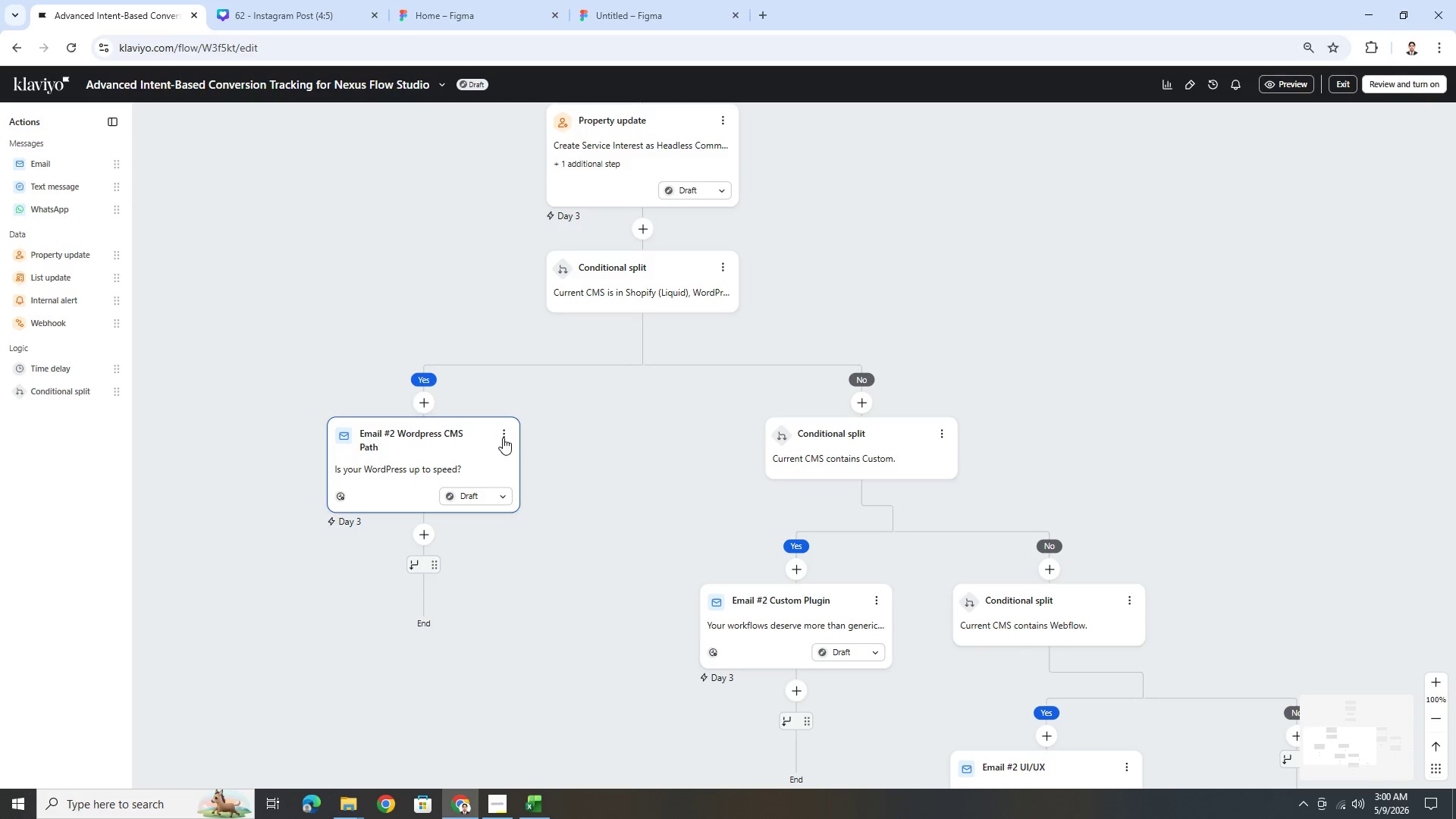 
left_click([505, 435])
 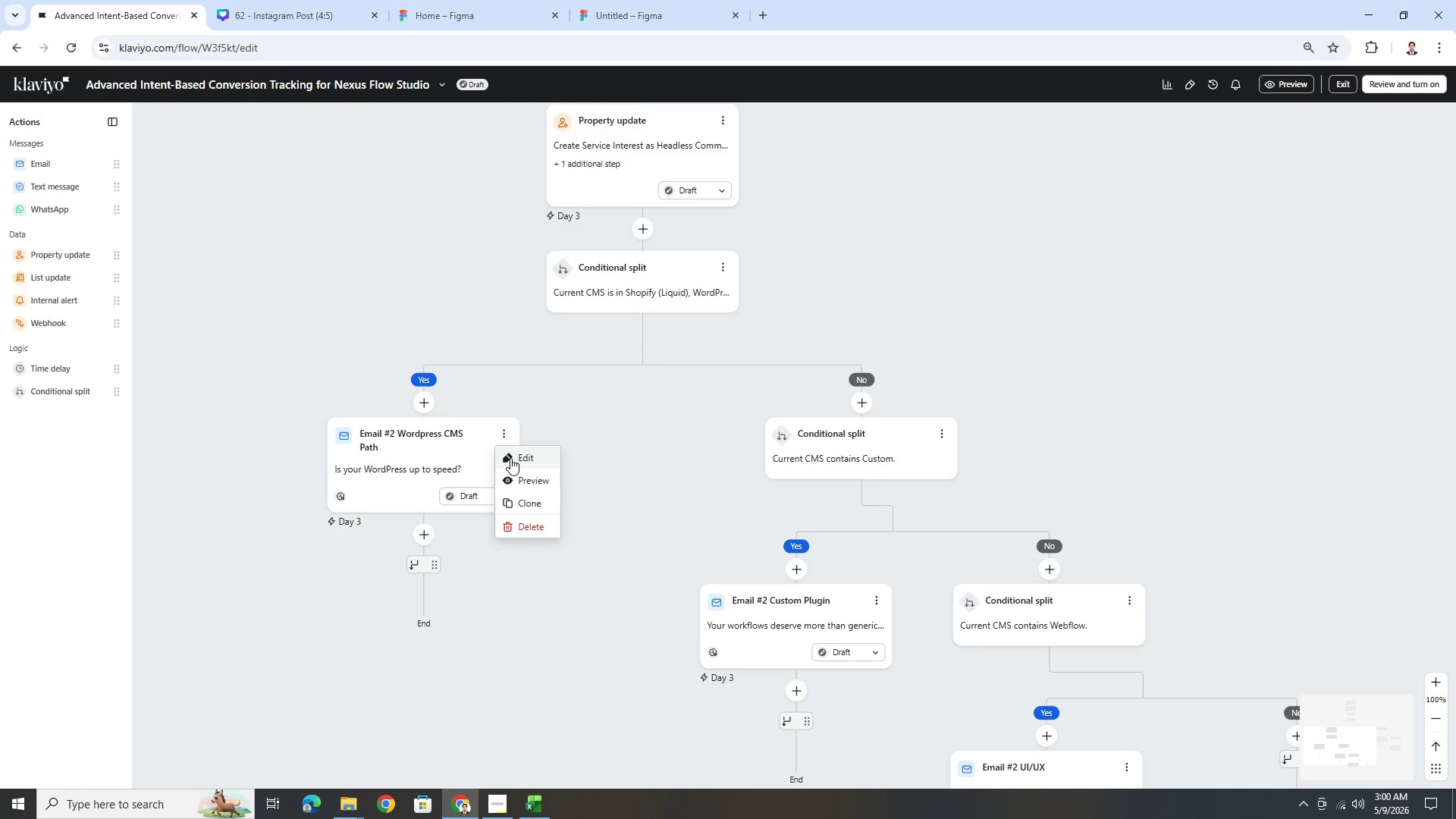 
left_click([512, 459])
 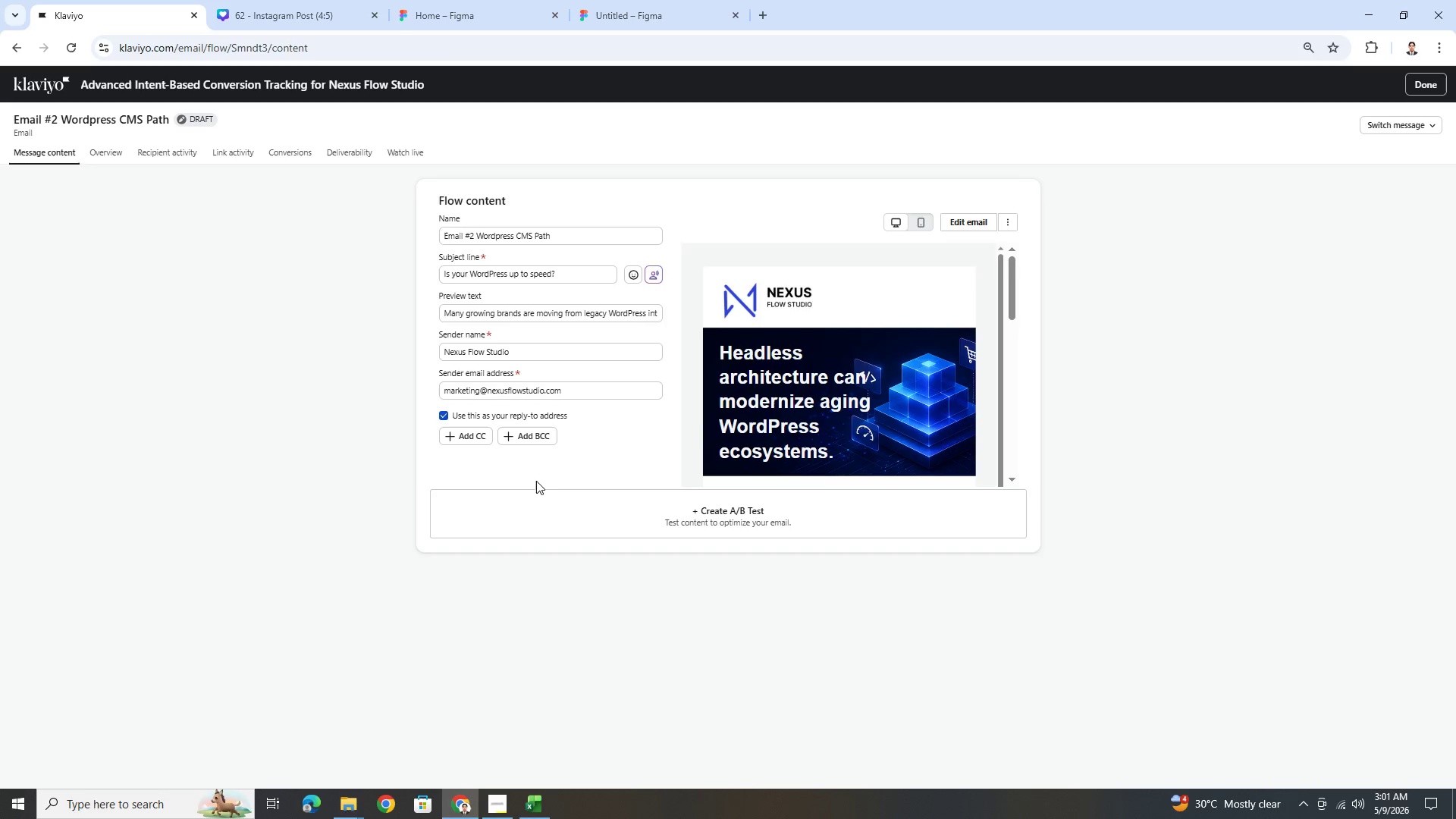 
wait(30.78)
 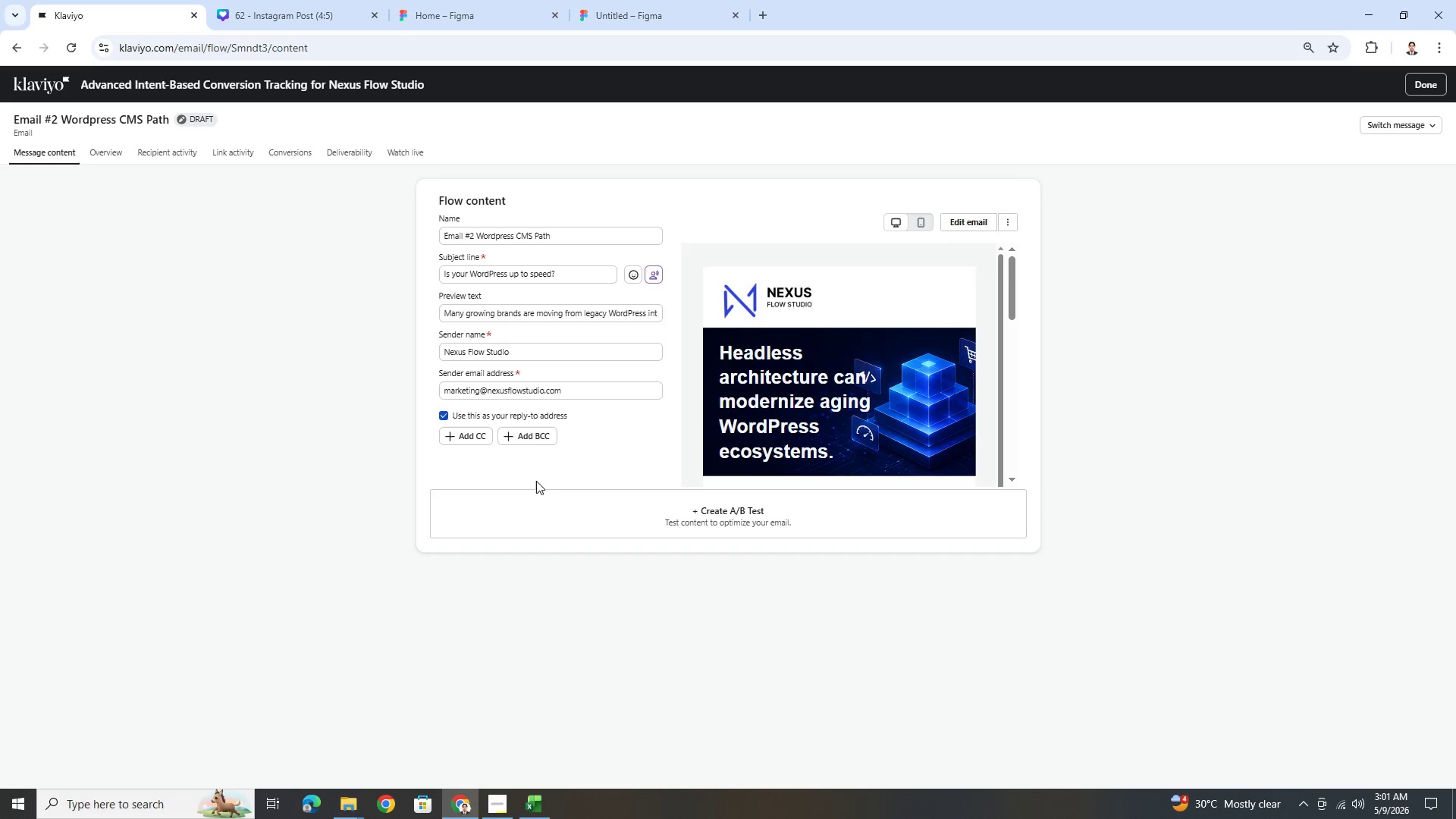 
scroll: coordinate [1187, 394], scroll_direction: down, amount: 1.0
 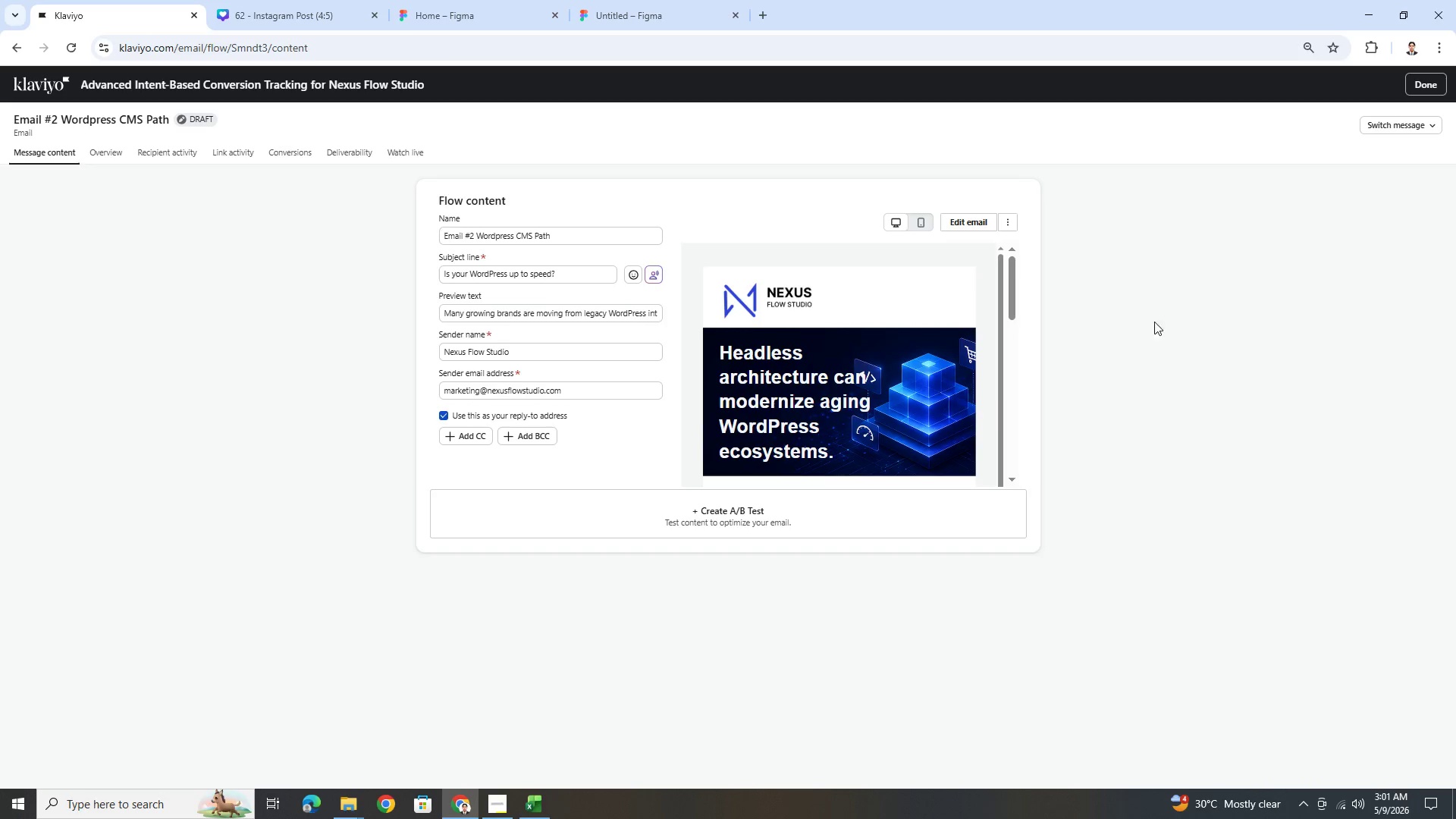 
left_click([1314, 617])
 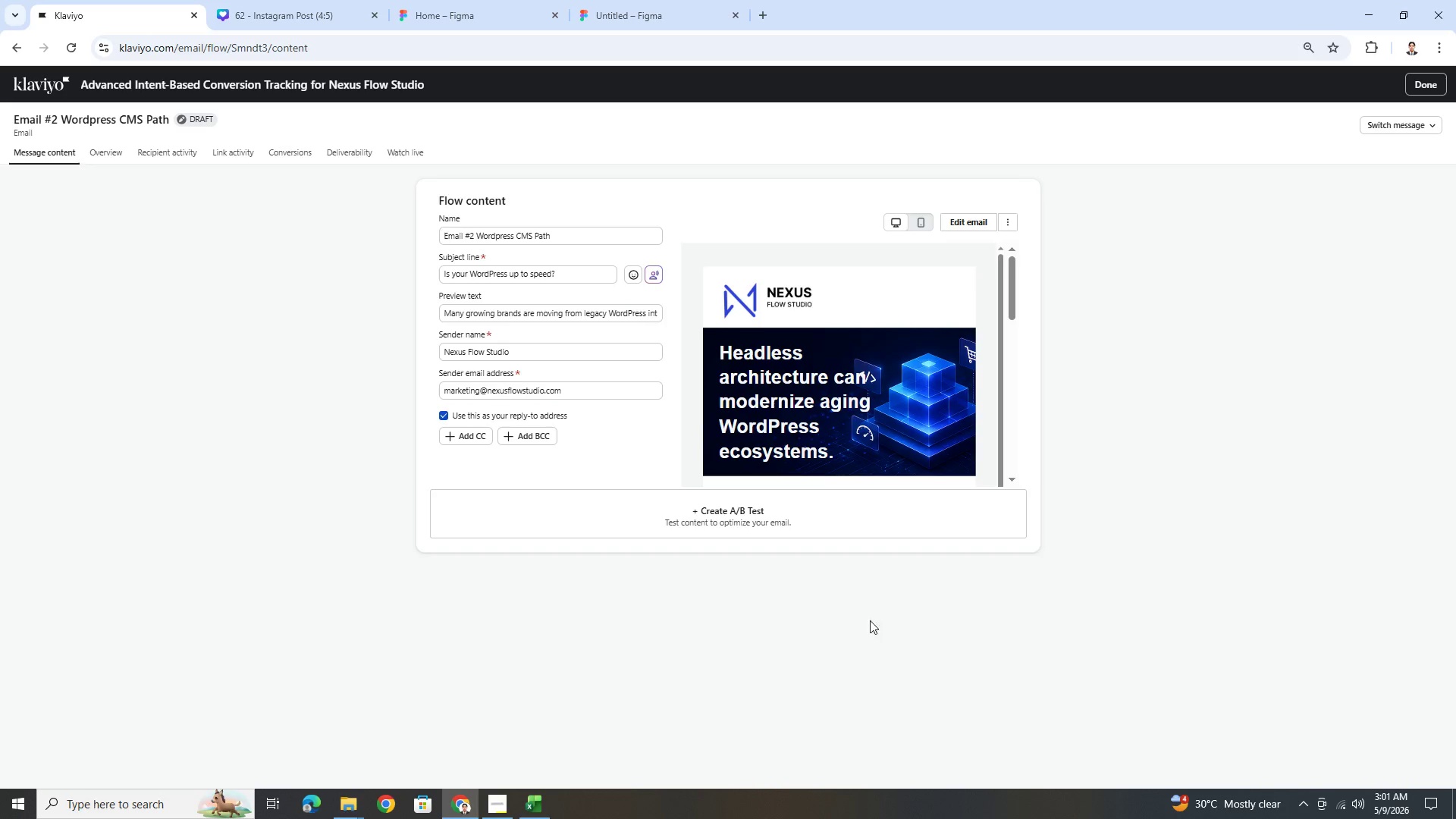 
wait(5.16)
 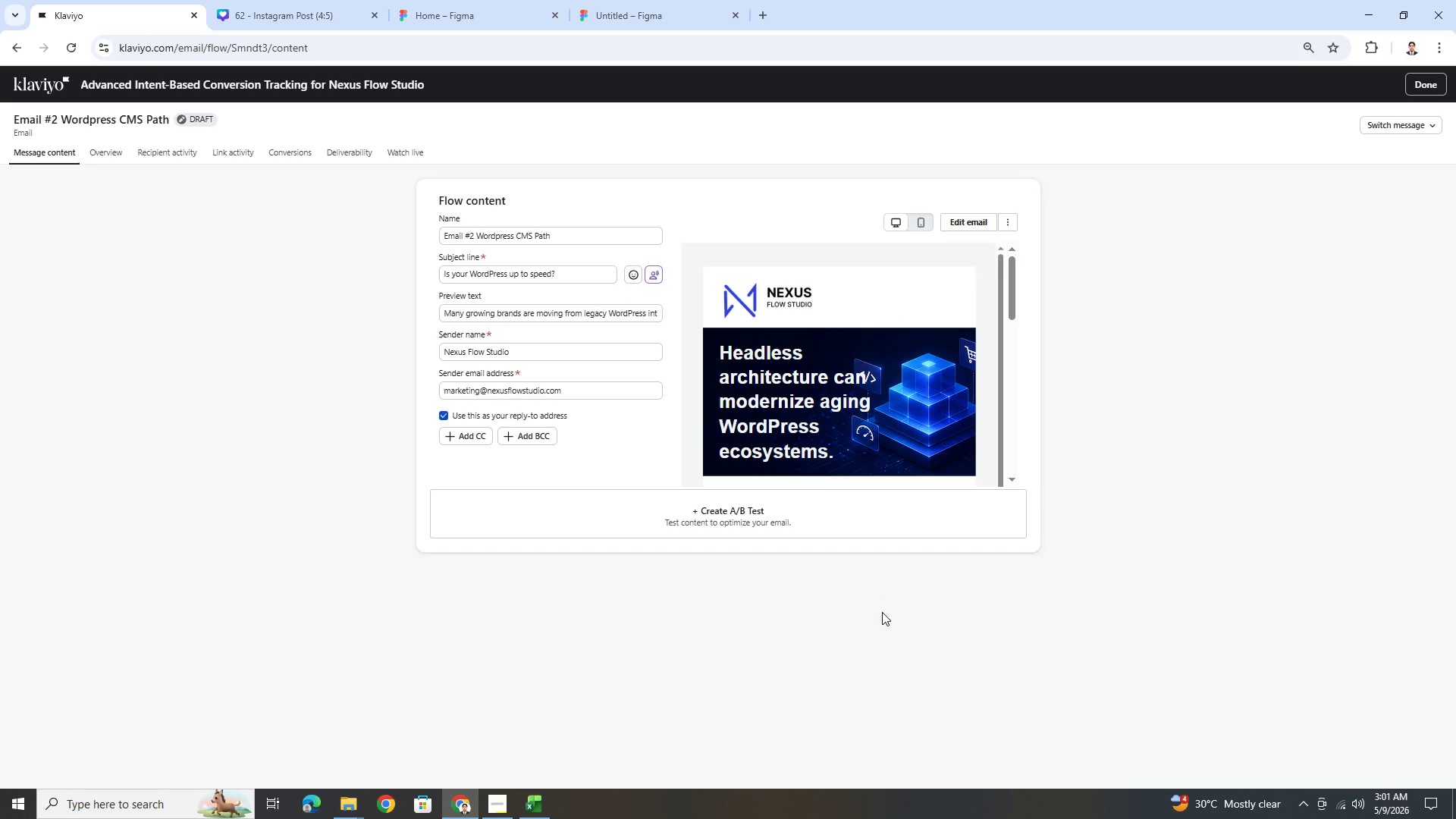 
left_click([496, 802])